 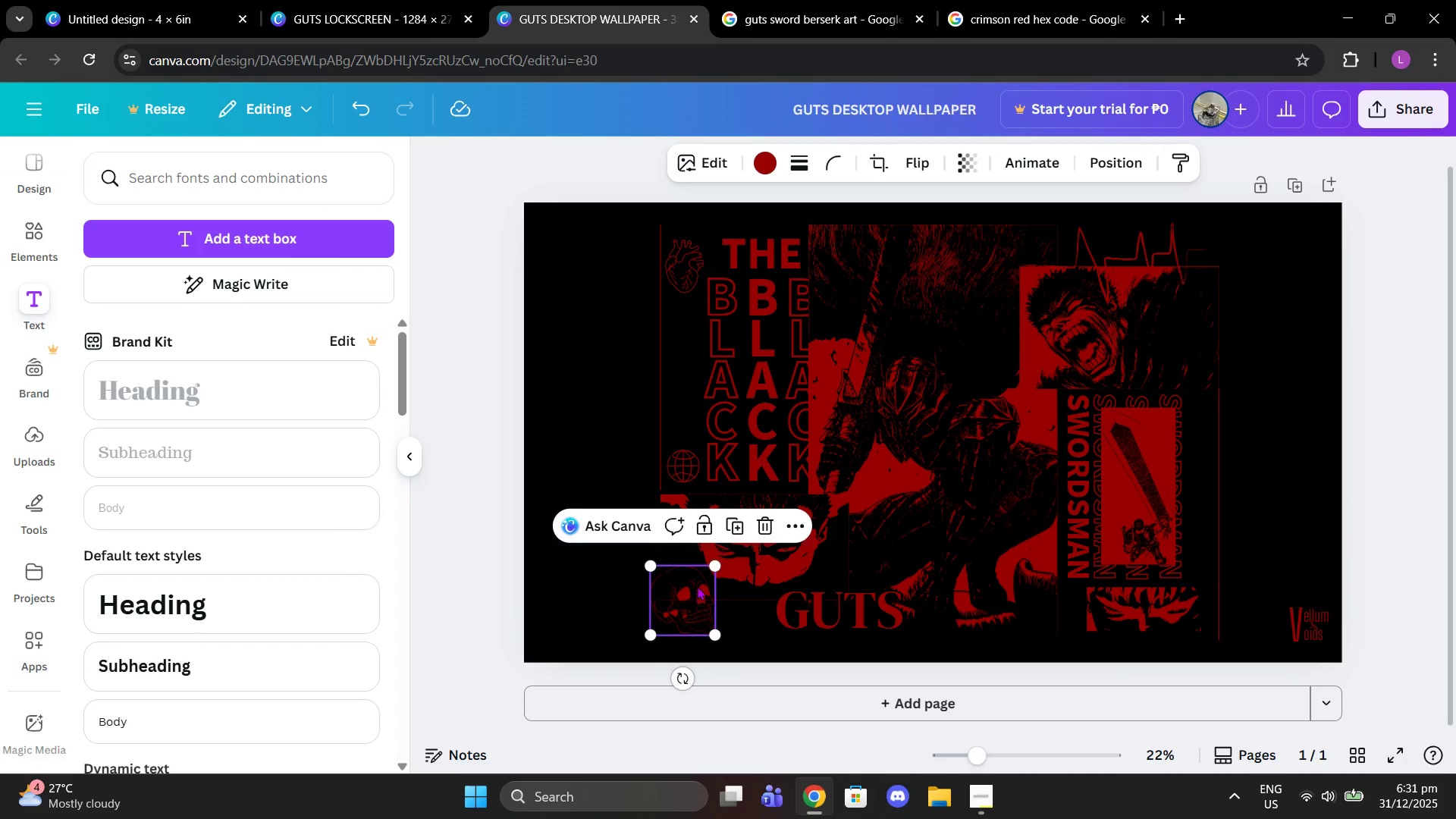 
key(Control+C)
 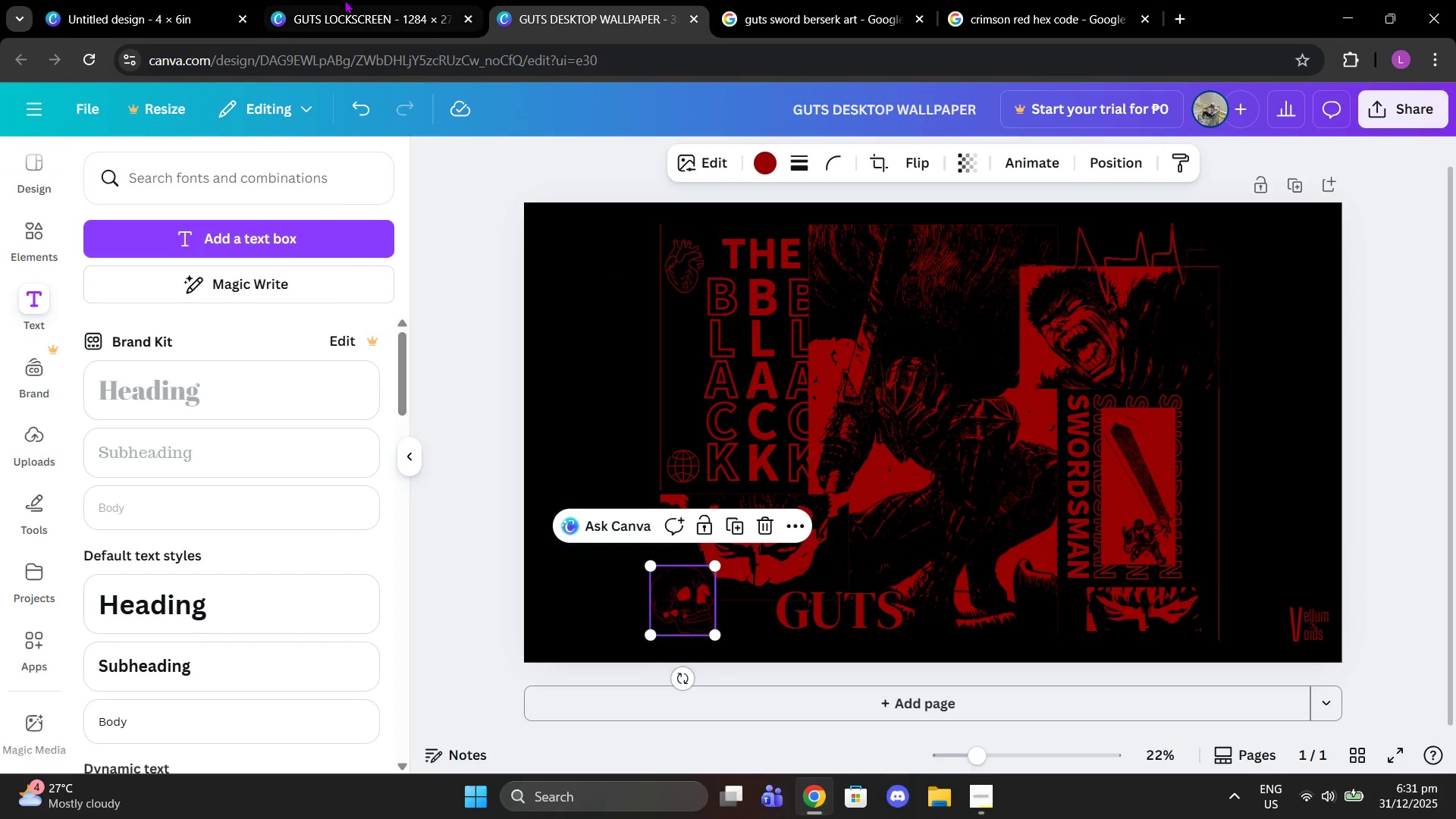 
left_click([344, 0])
 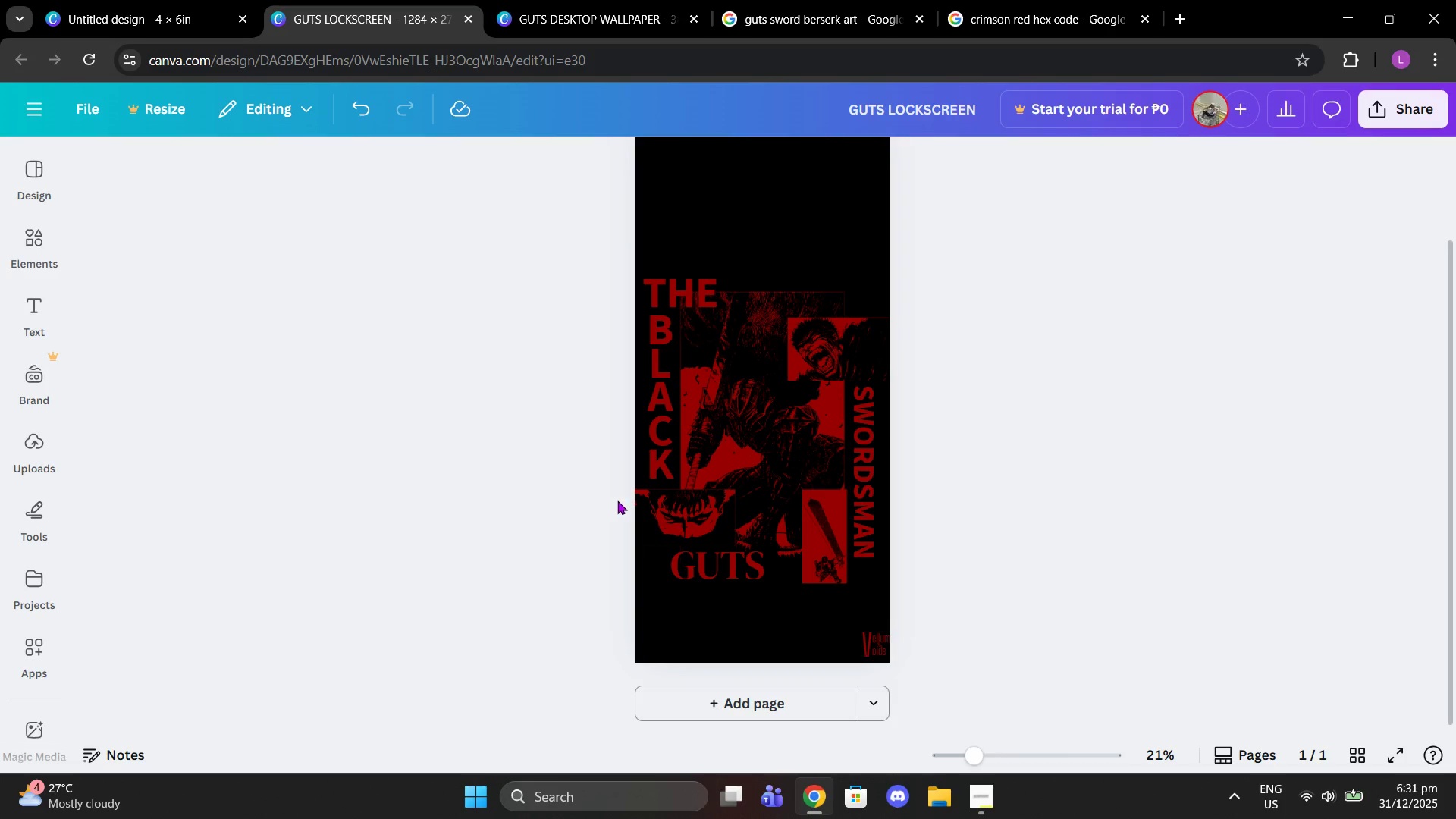 
key(Control+V)
 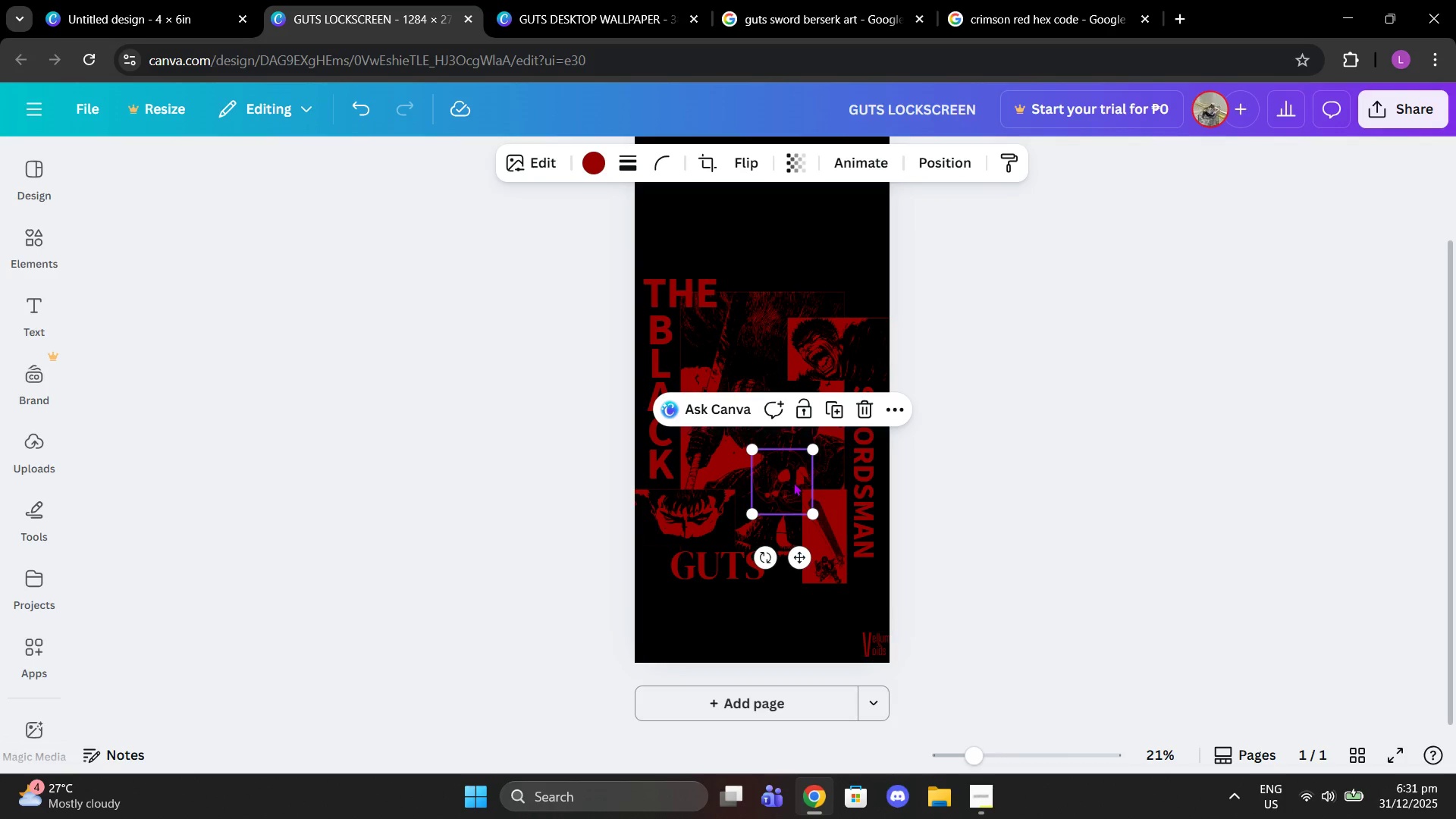 
left_click_drag(start_coordinate=[793, 483], to_coordinate=[670, 559])
 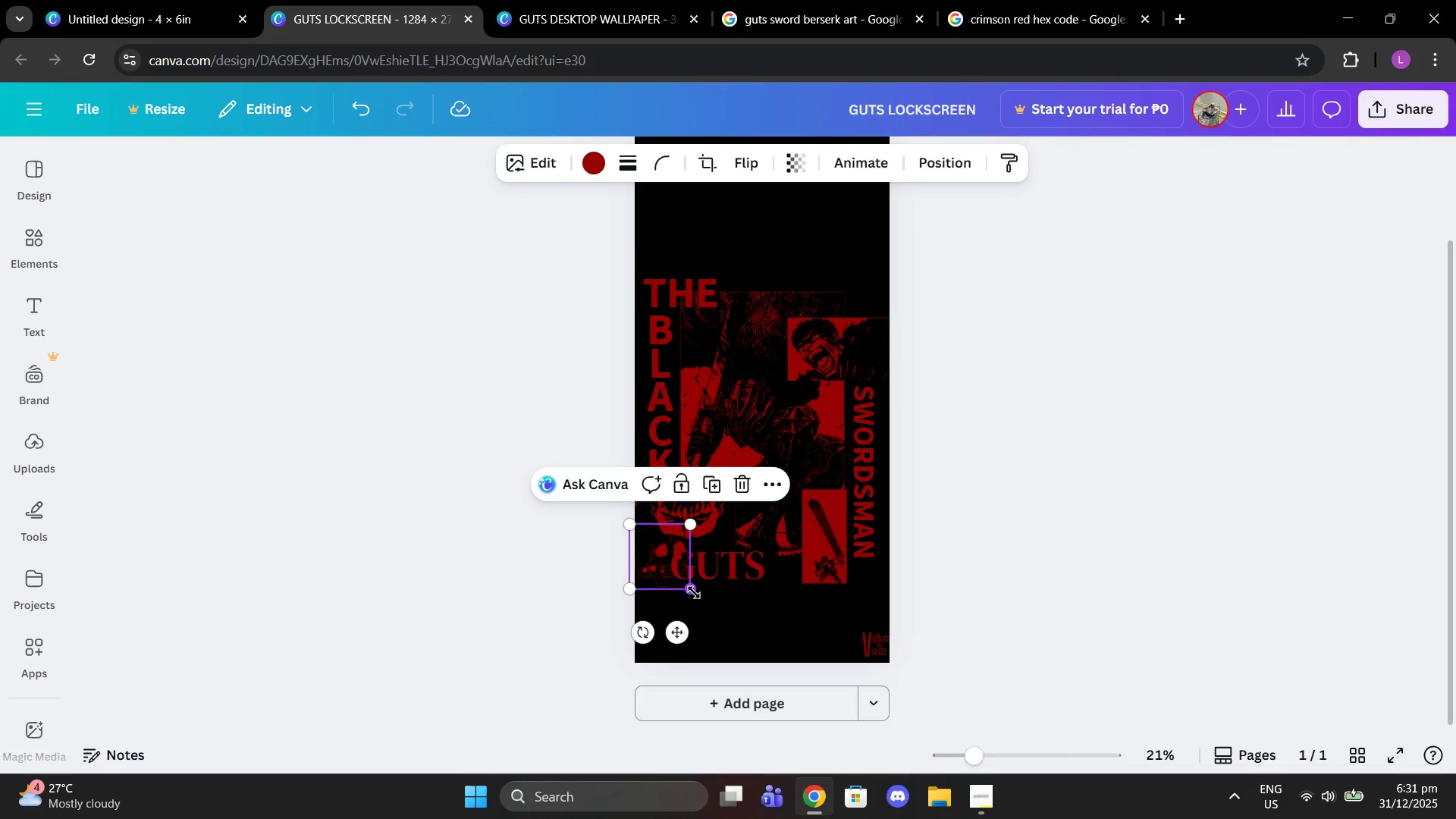 
left_click_drag(start_coordinate=[694, 592], to_coordinate=[660, 578])
 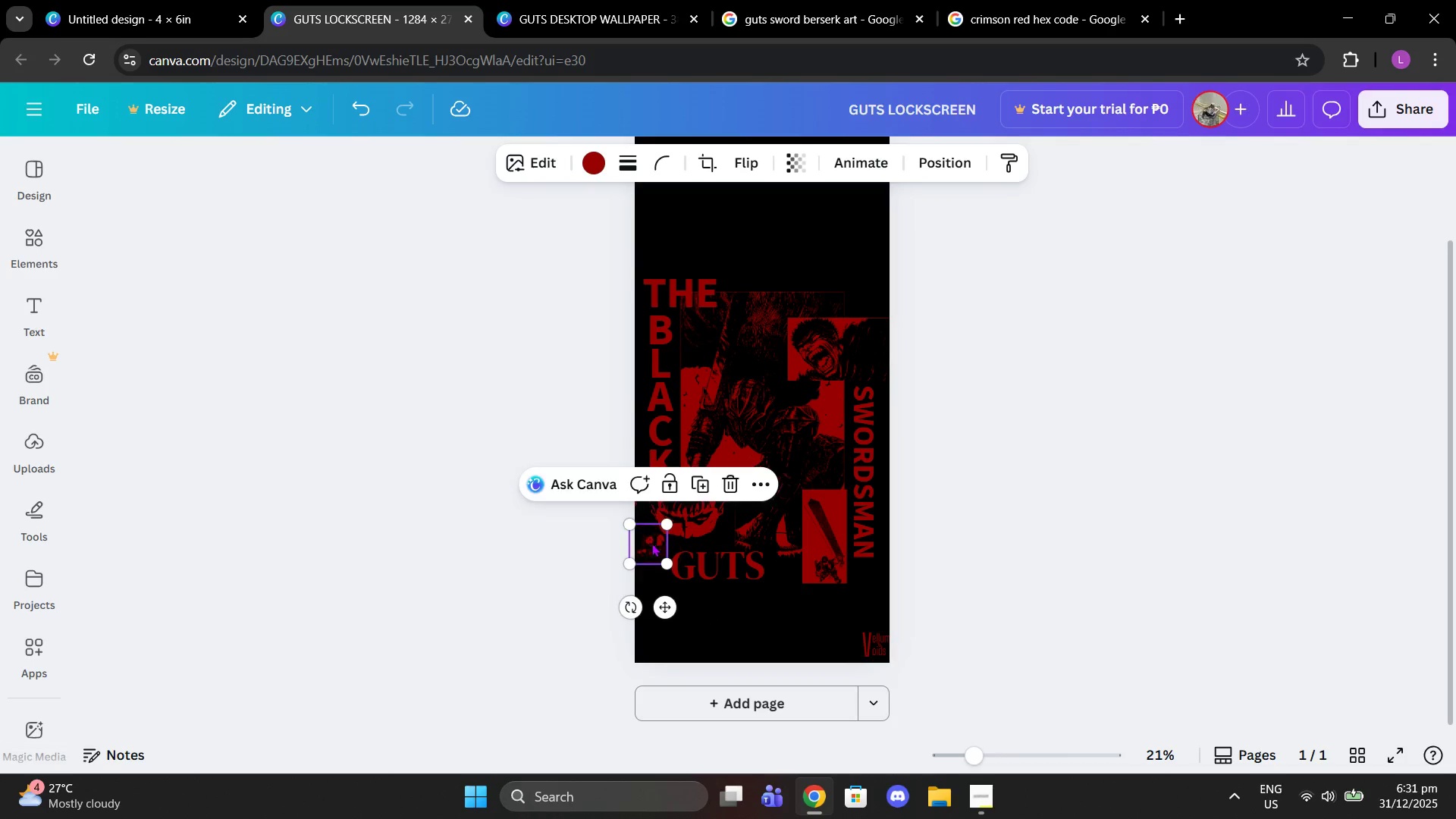 
left_click_drag(start_coordinate=[649, 538], to_coordinate=[652, 548])
 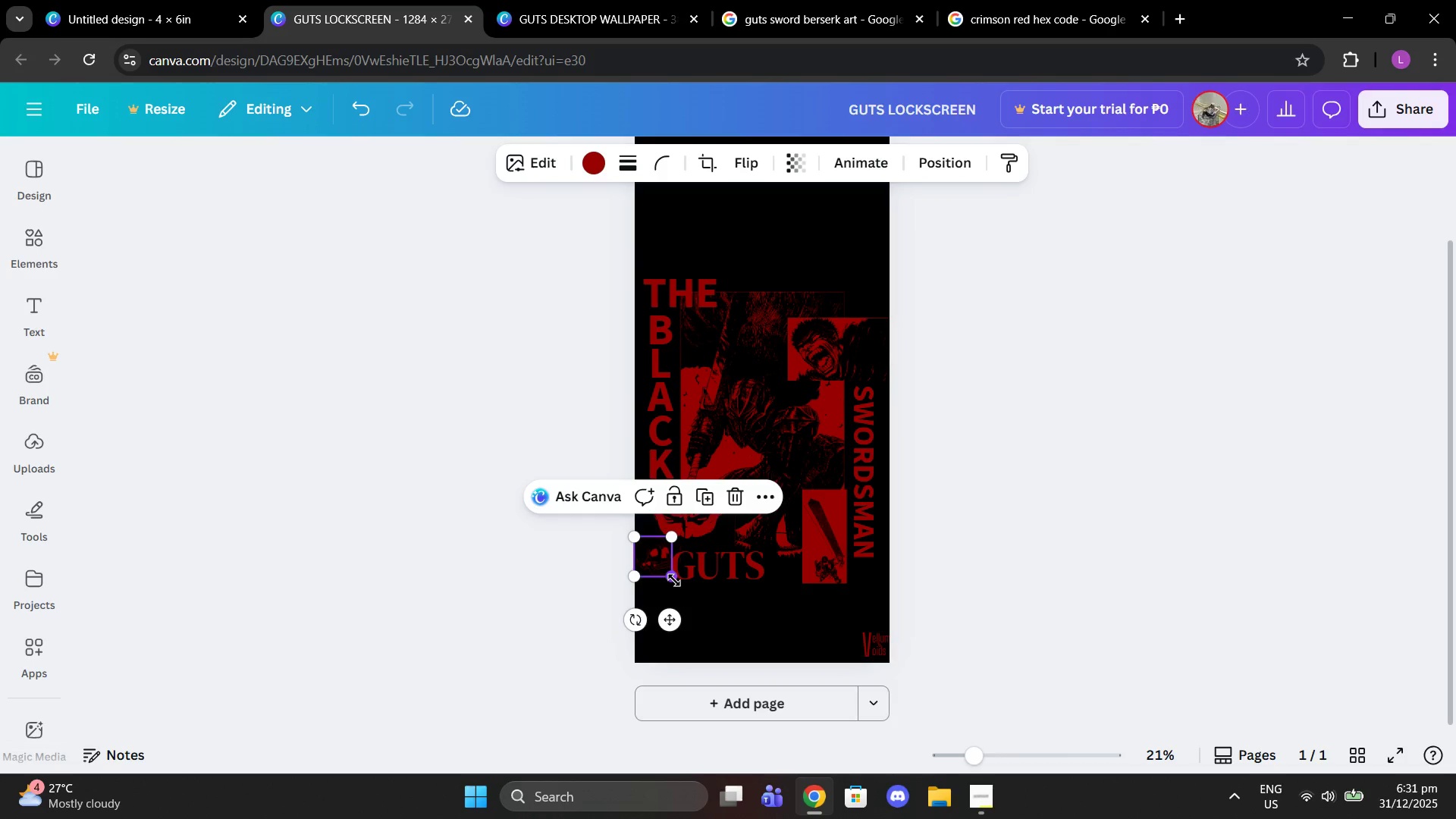 
left_click_drag(start_coordinate=[674, 580], to_coordinate=[657, 572])
 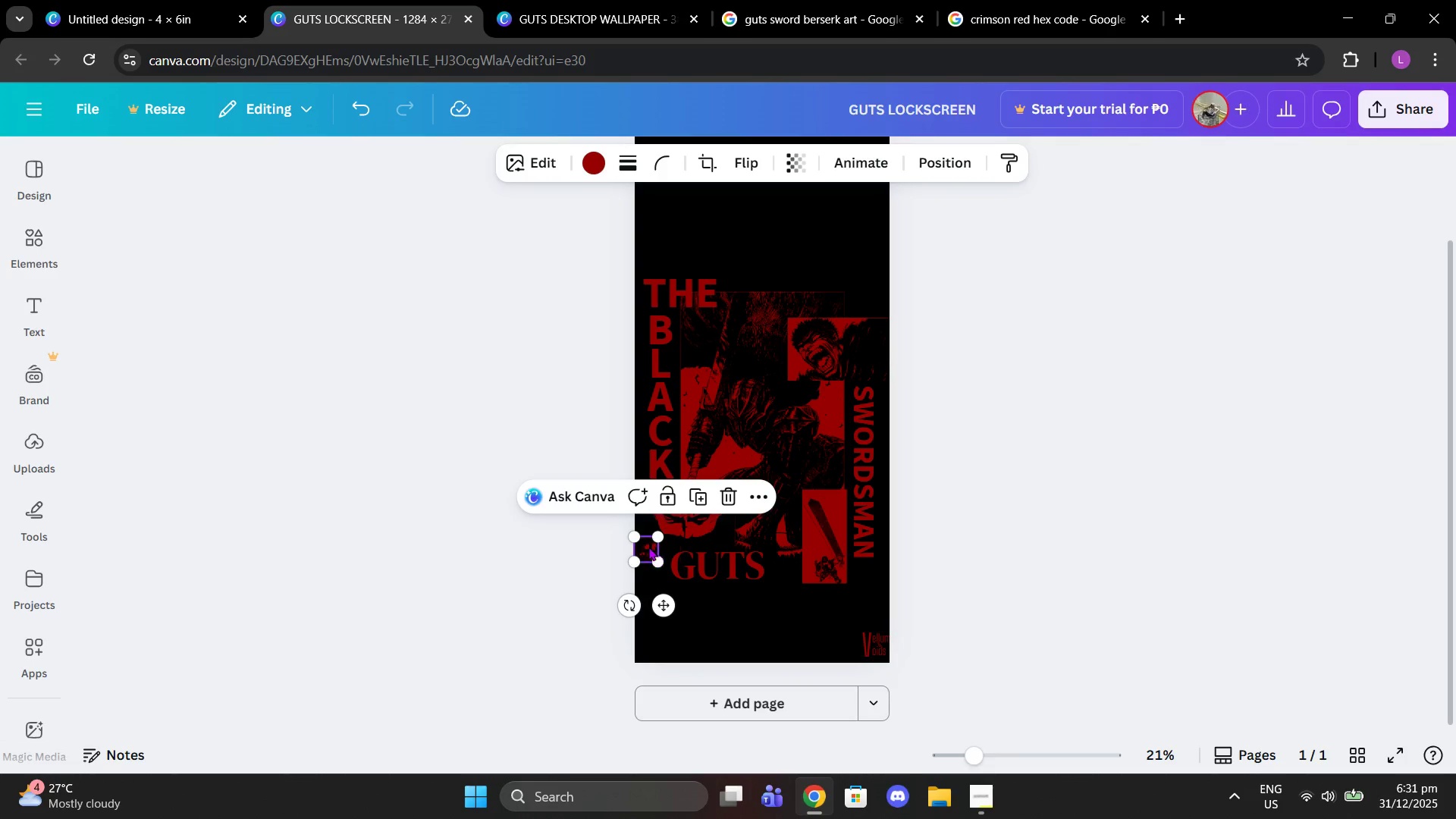 
left_click_drag(start_coordinate=[648, 547], to_coordinate=[654, 562])
 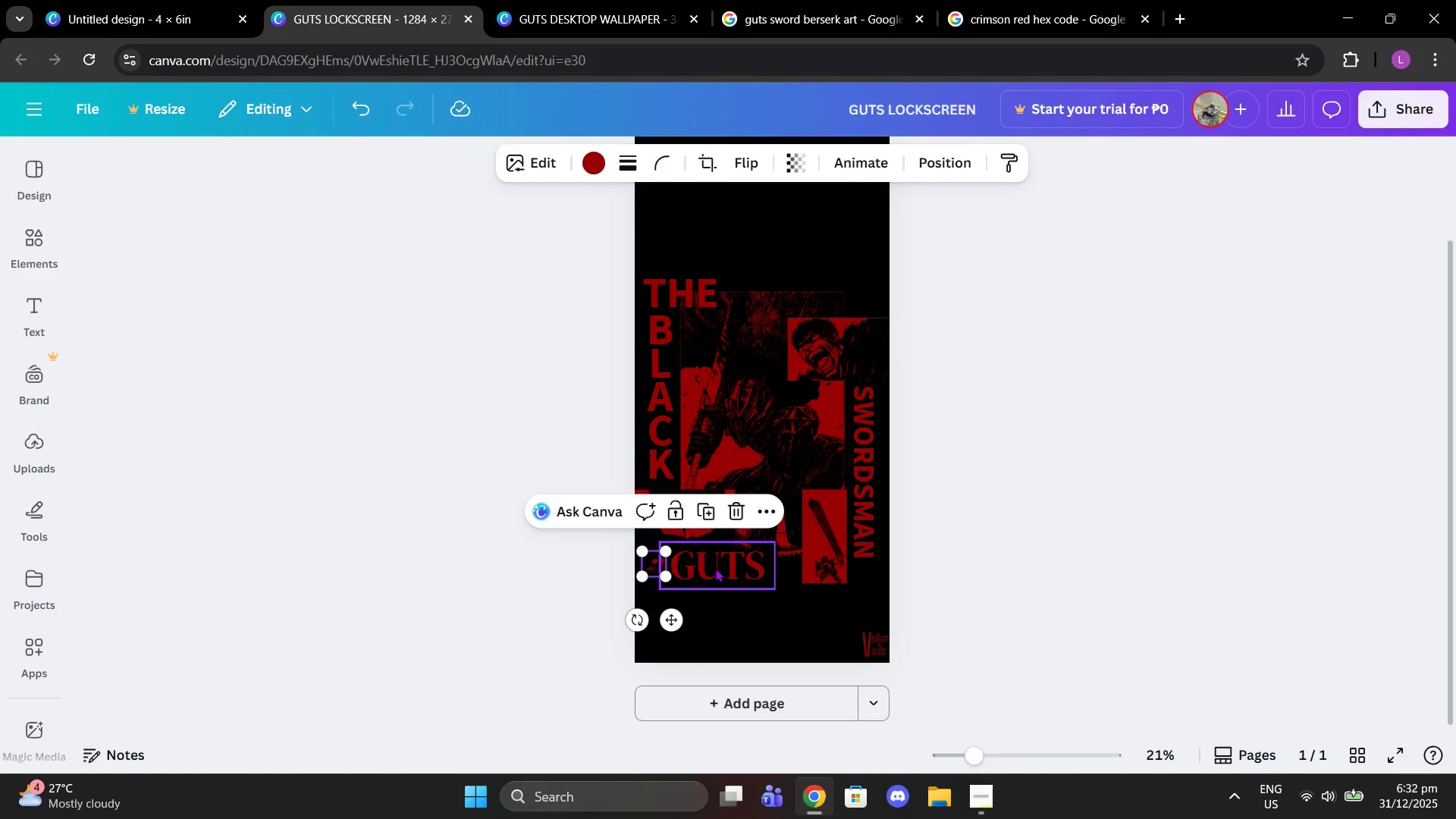 
left_click_drag(start_coordinate=[715, 568], to_coordinate=[719, 568])
 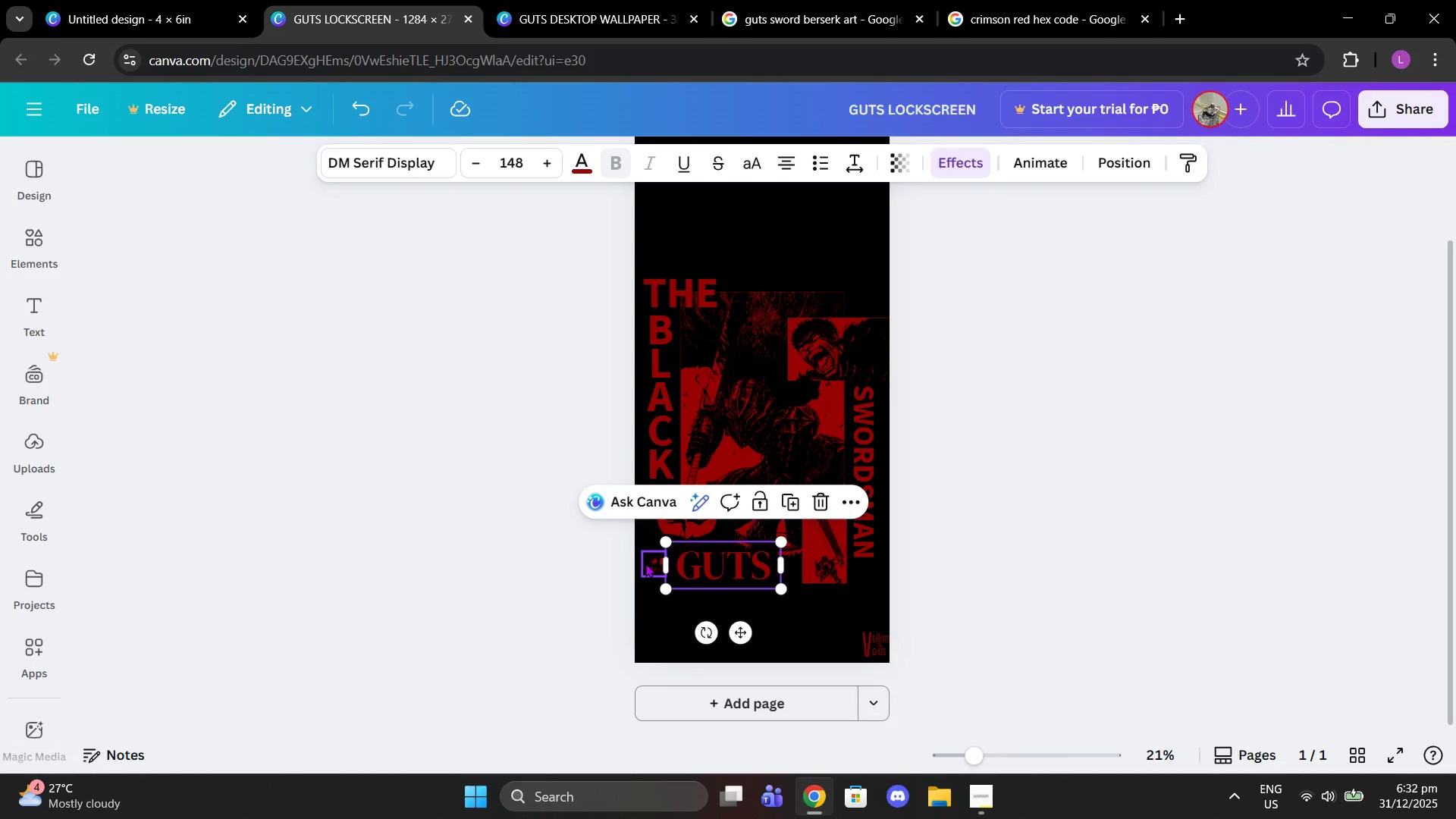 
left_click([646, 563])
 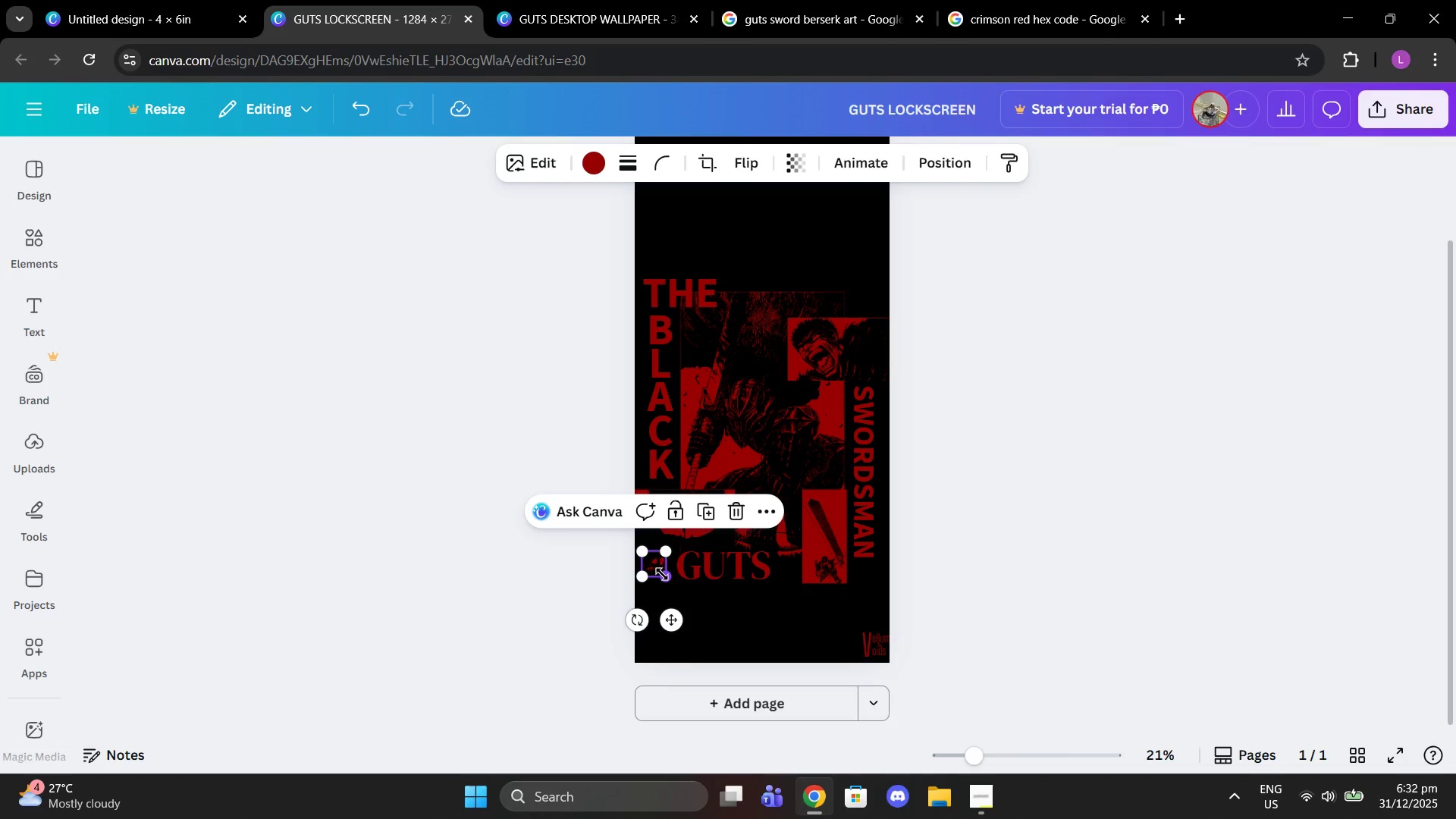 
left_click_drag(start_coordinate=[662, 574], to_coordinate=[669, 581])
 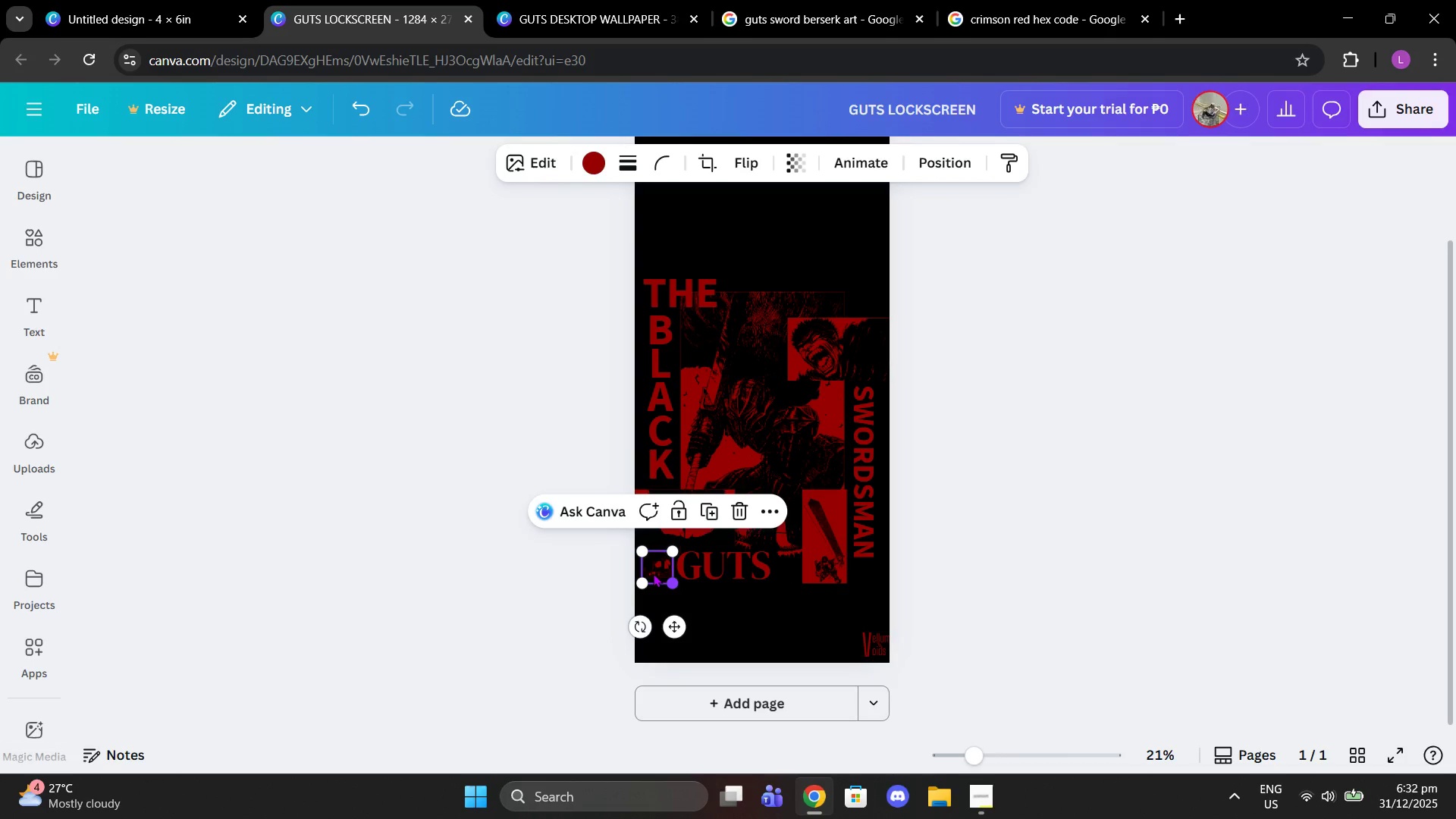 
left_click_drag(start_coordinate=[653, 573], to_coordinate=[653, 569])
 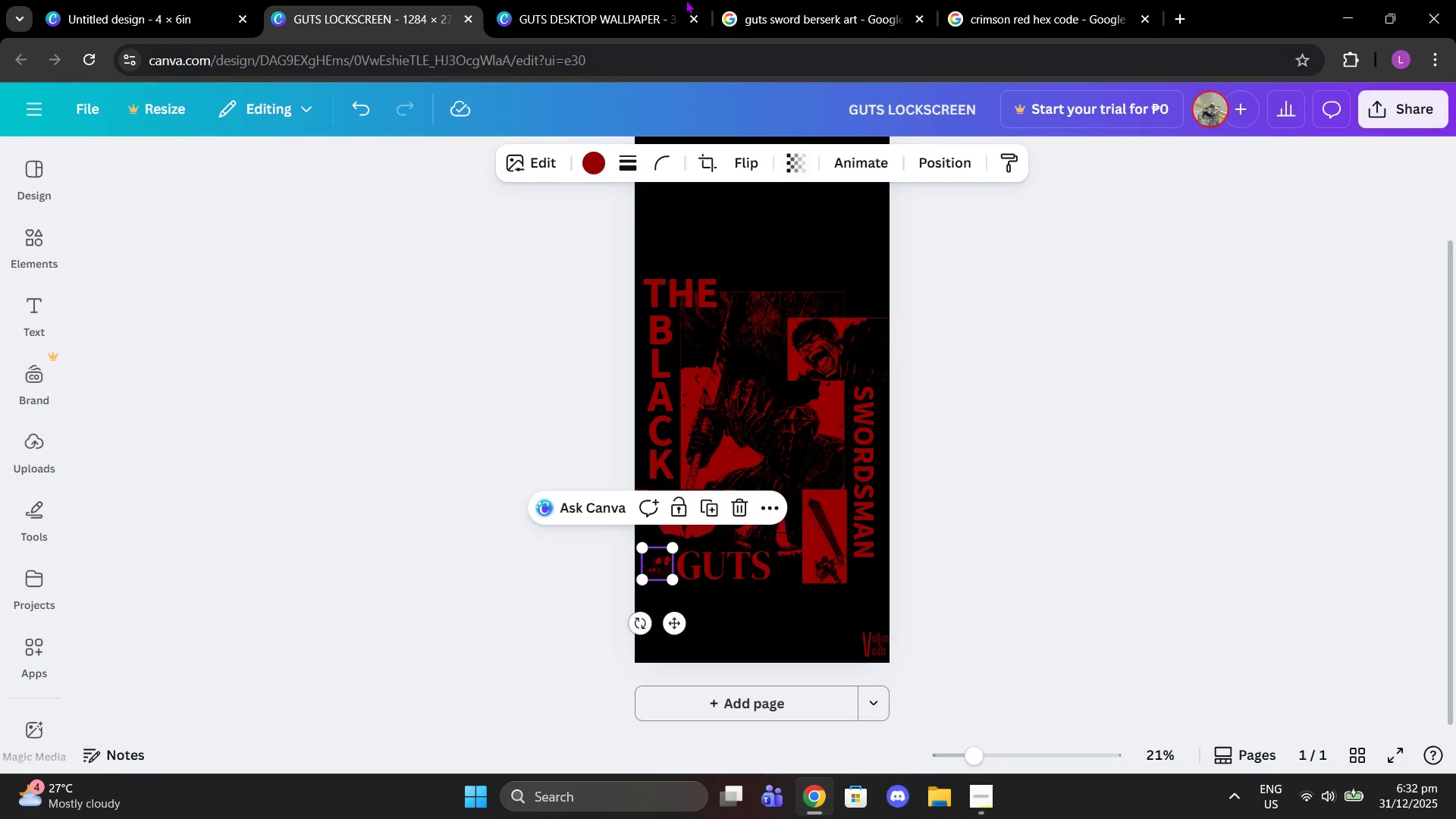 
left_click([657, 0])
 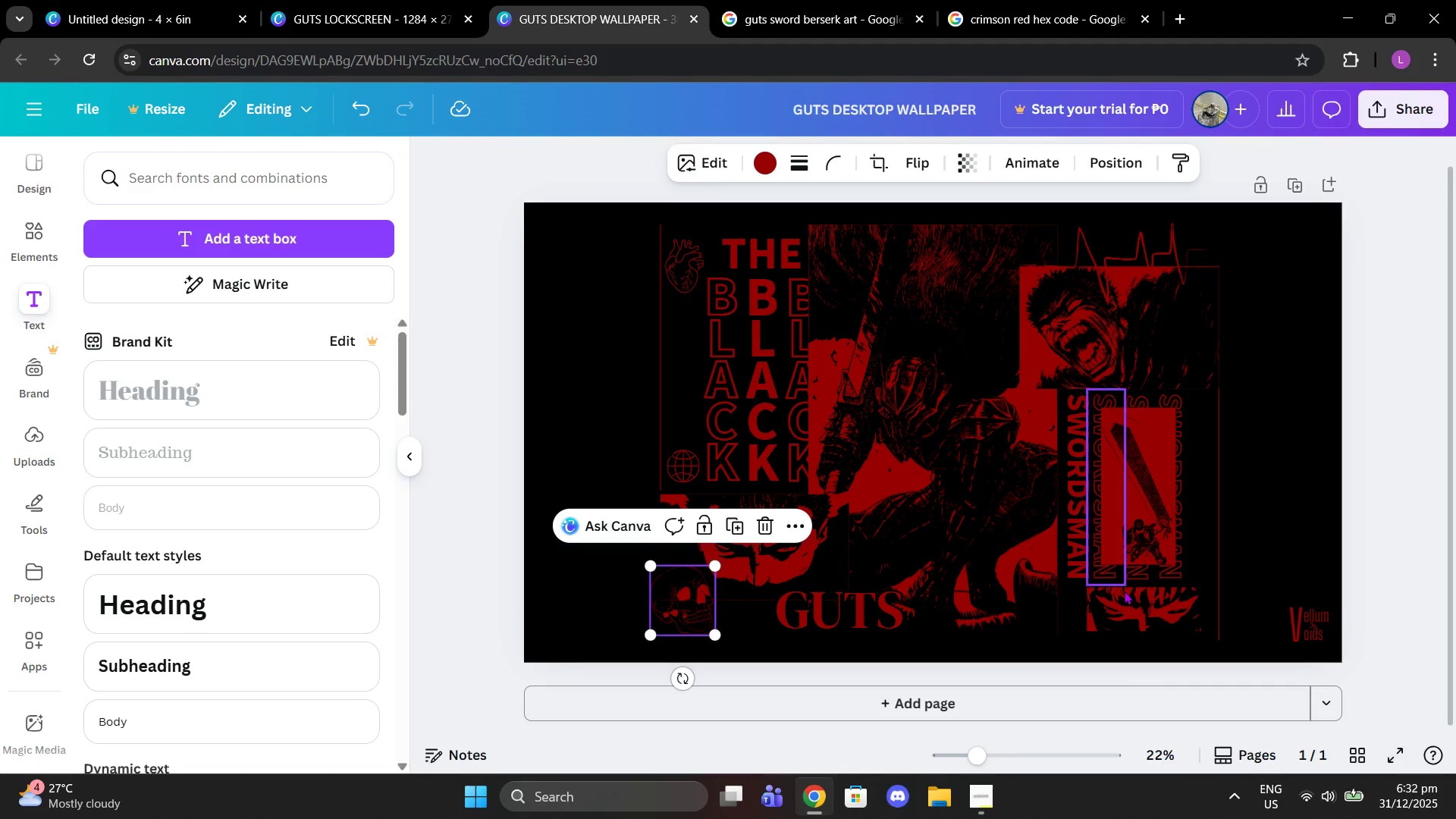 
left_click([1125, 592])
 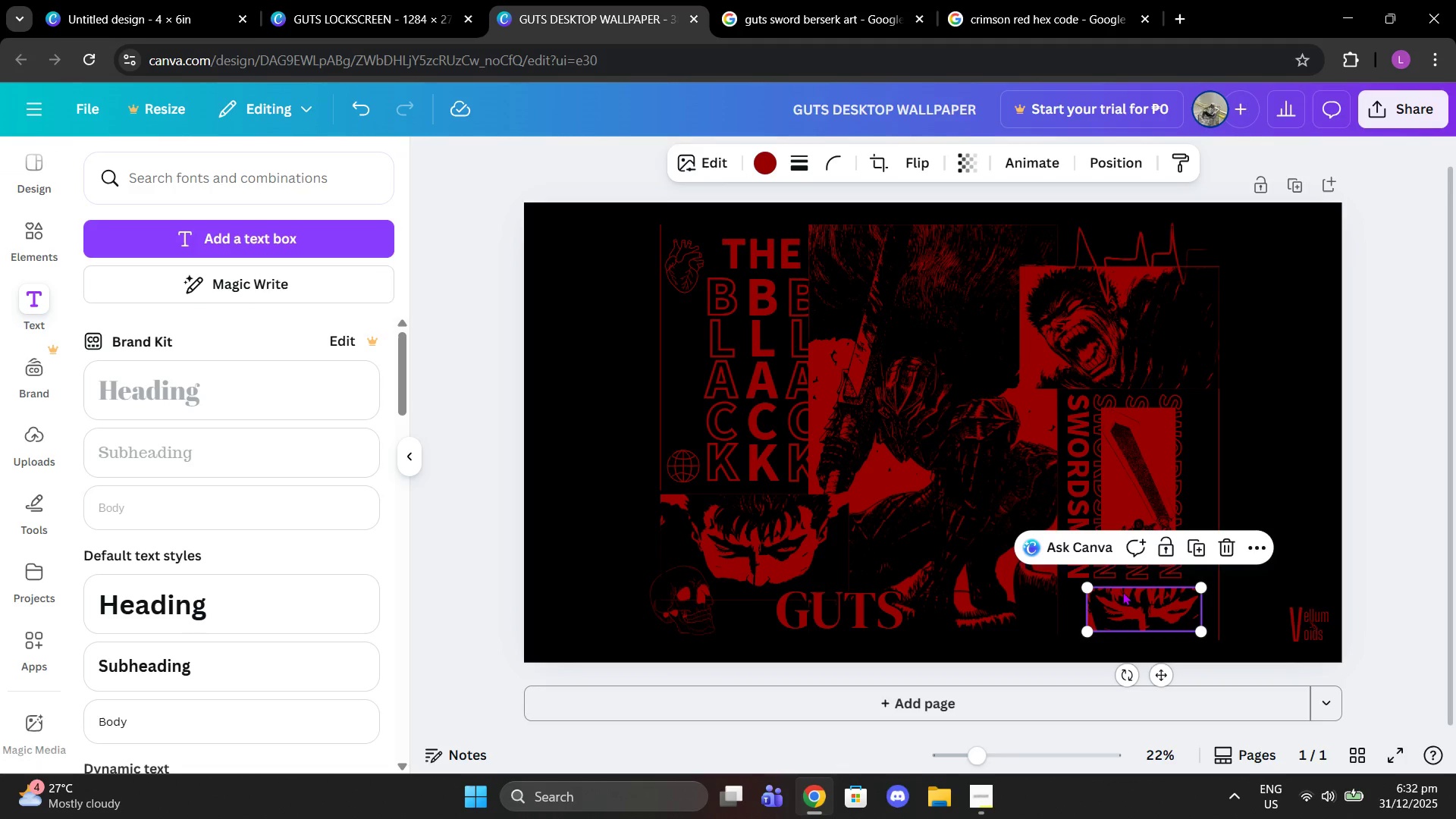 
key(Control+C)
 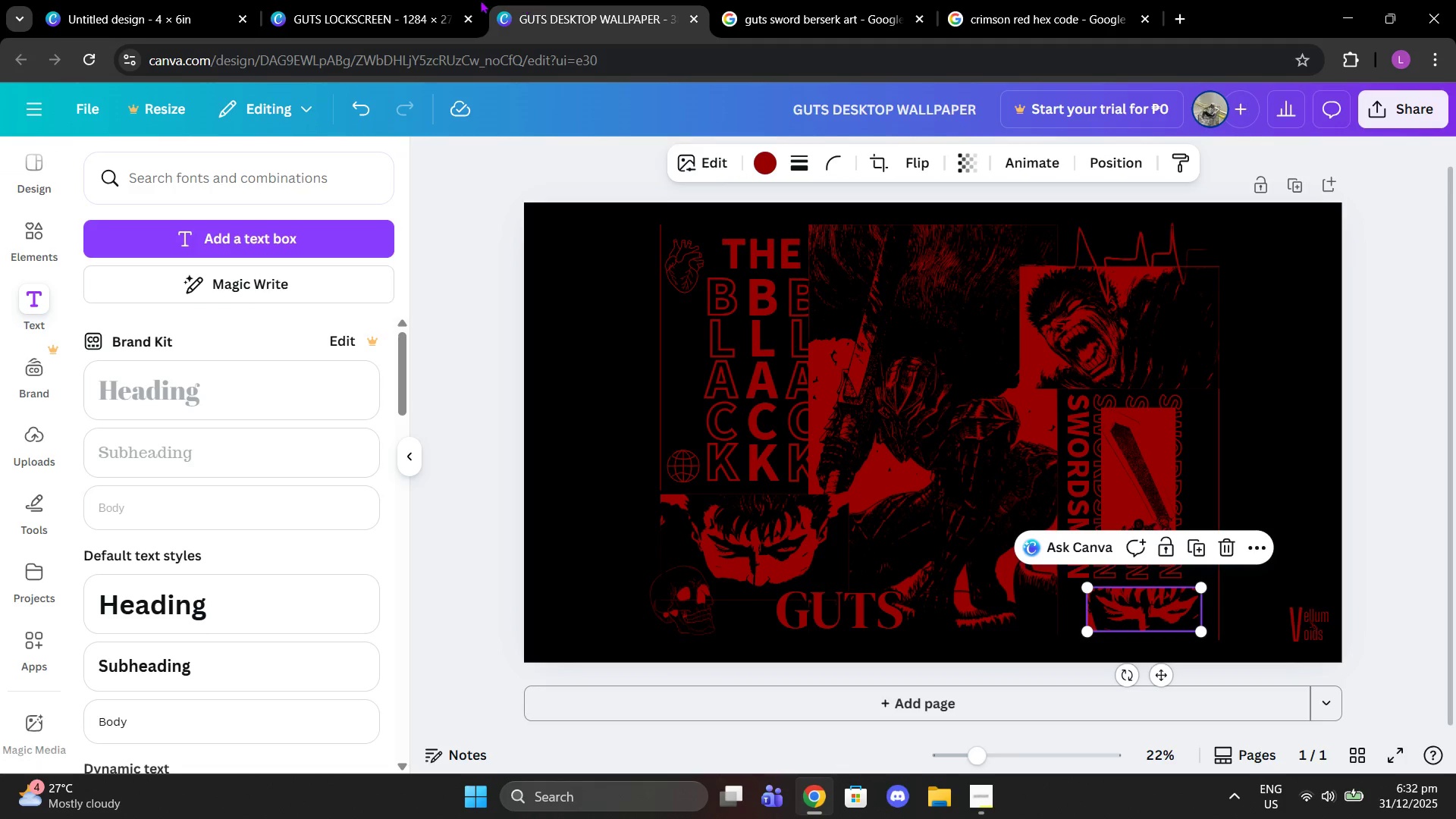 
left_click([379, 0])
 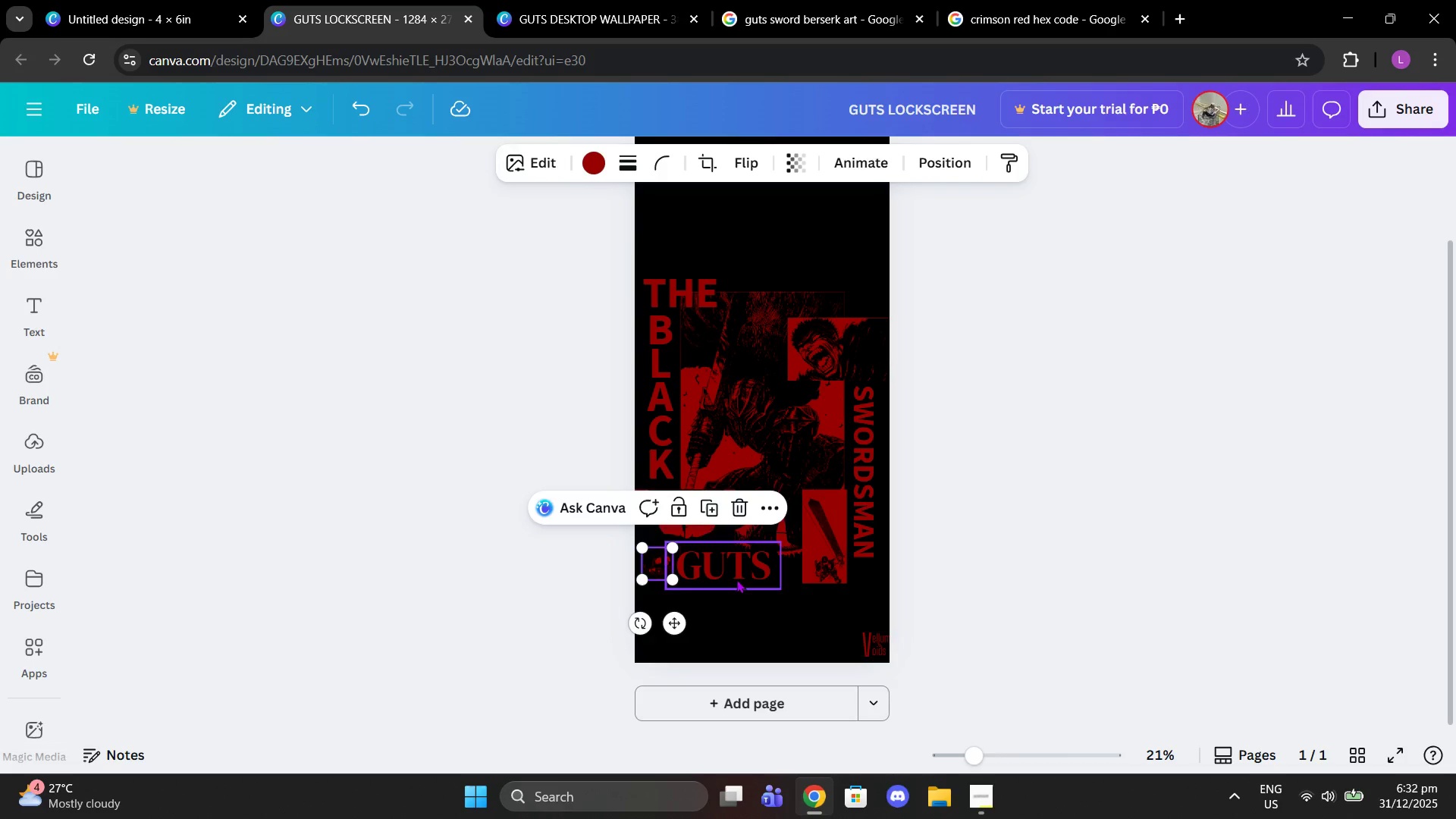 
left_click_drag(start_coordinate=[735, 570], to_coordinate=[744, 580])
 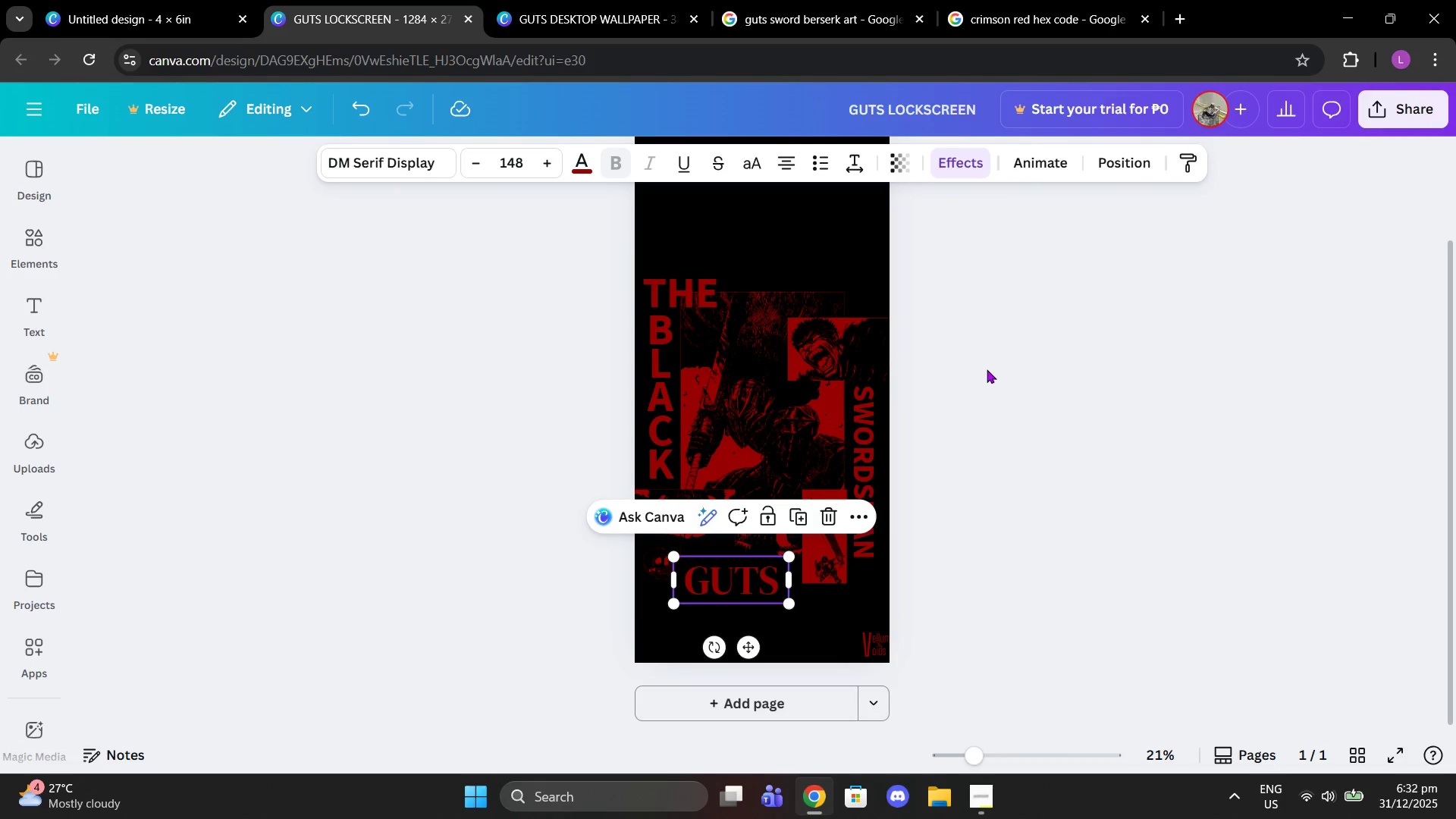 
key(Control+V)
 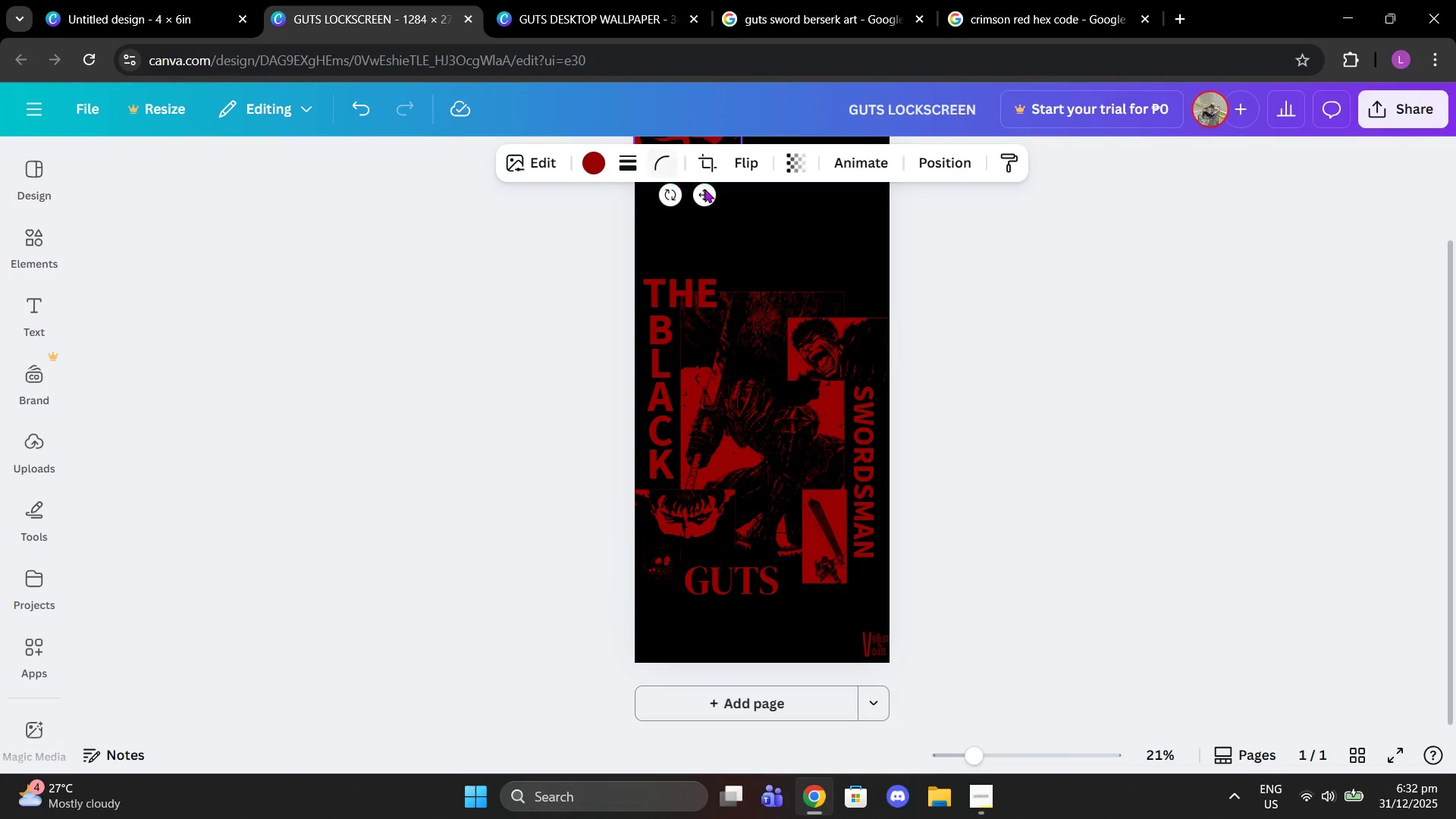 
left_click_drag(start_coordinate=[713, 200], to_coordinate=[860, 651])
 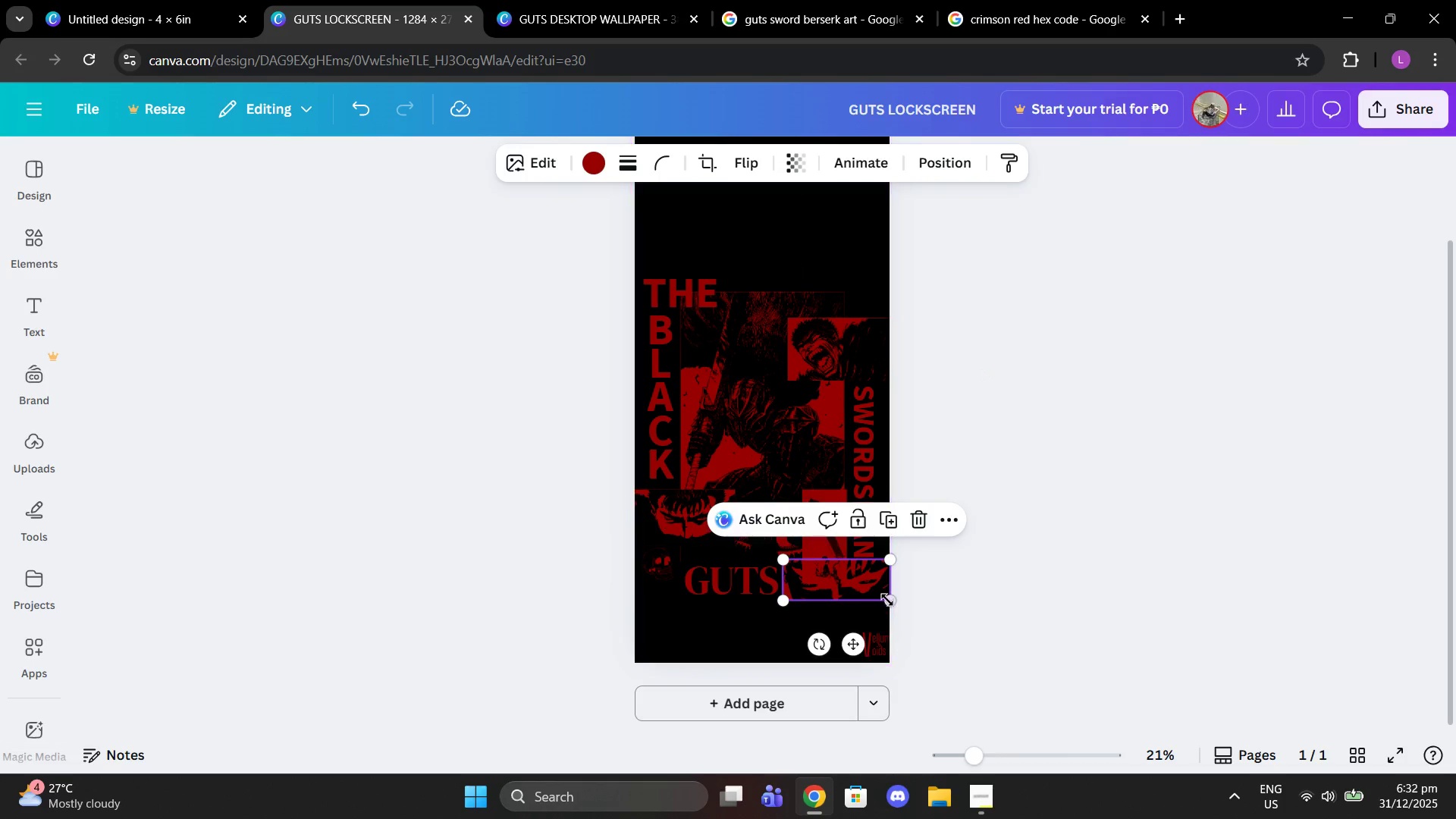 
left_click_drag(start_coordinate=[887, 600], to_coordinate=[842, 572])
 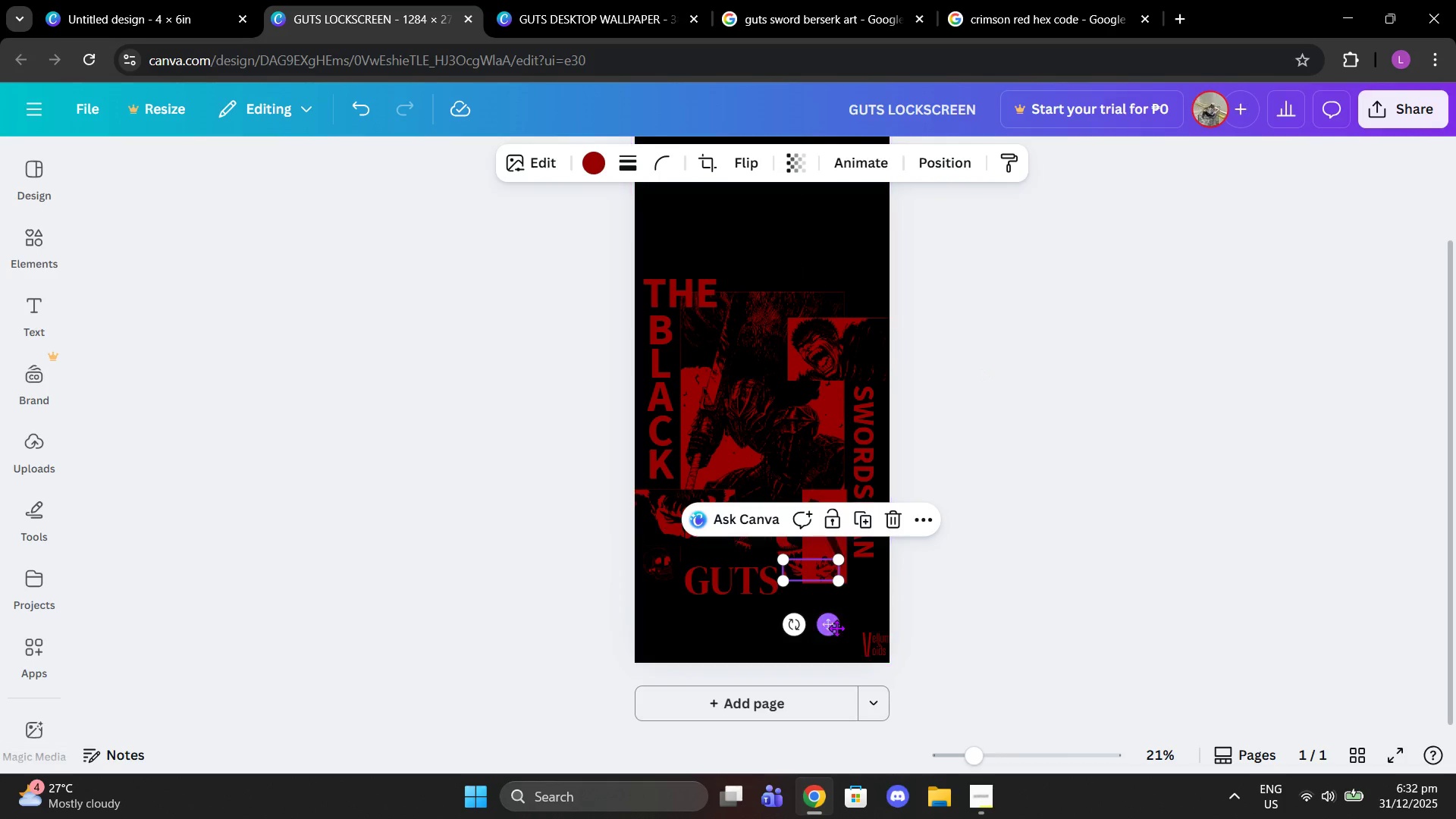 
left_click_drag(start_coordinate=[836, 629], to_coordinate=[871, 648])
 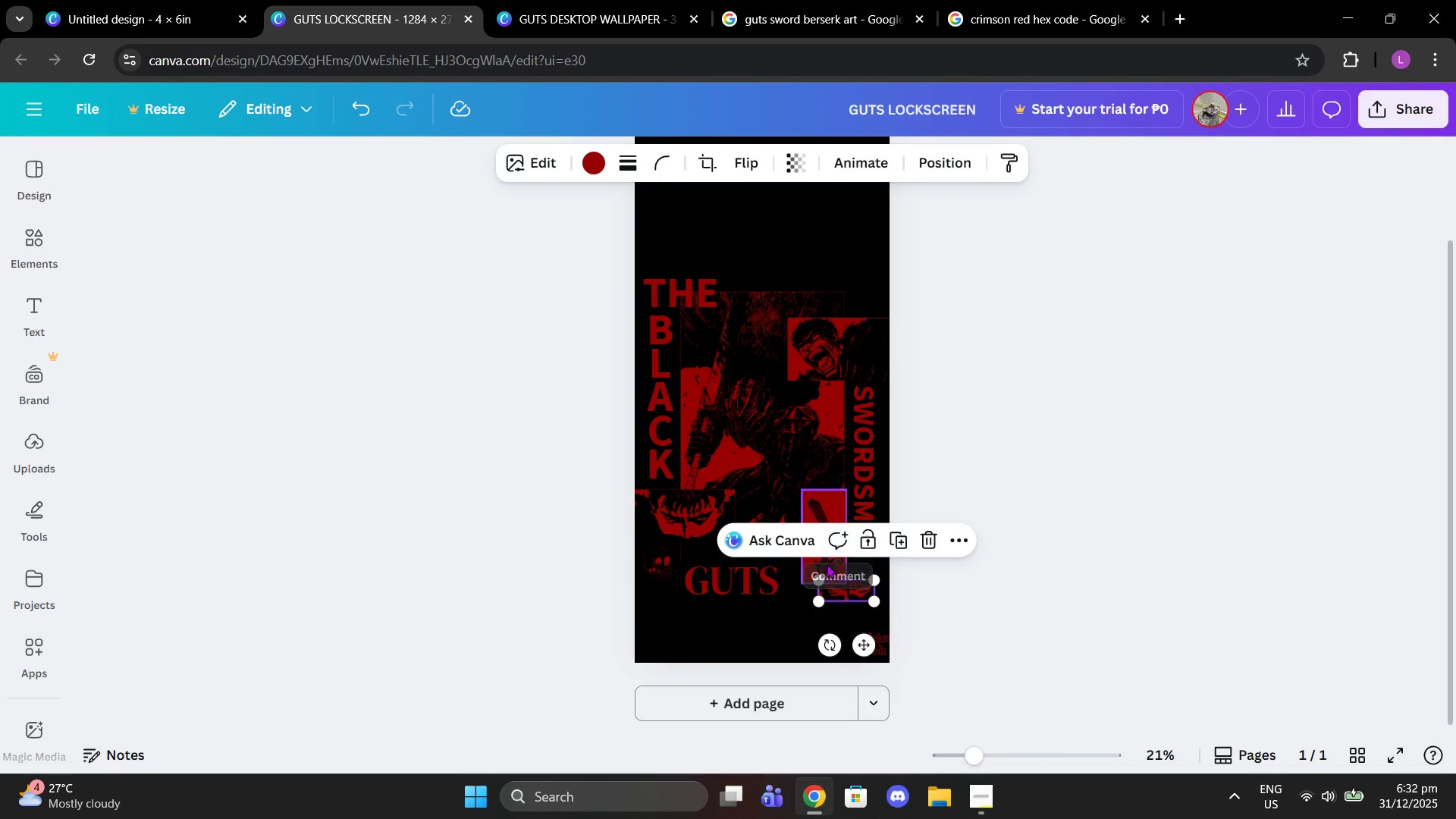 
left_click_drag(start_coordinate=[827, 564], to_coordinate=[825, 536])
 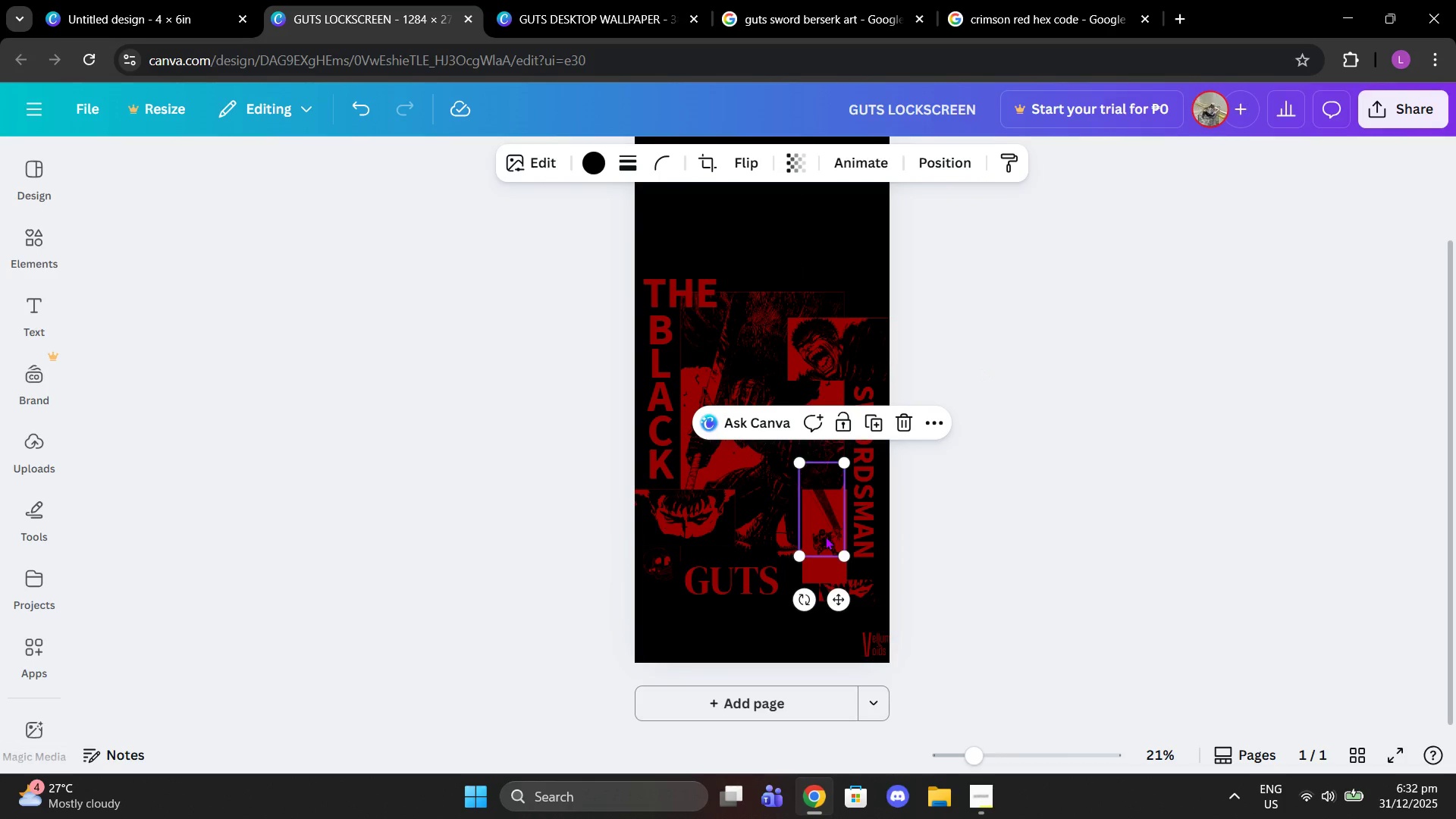 
key(Control+ControlLeft)
 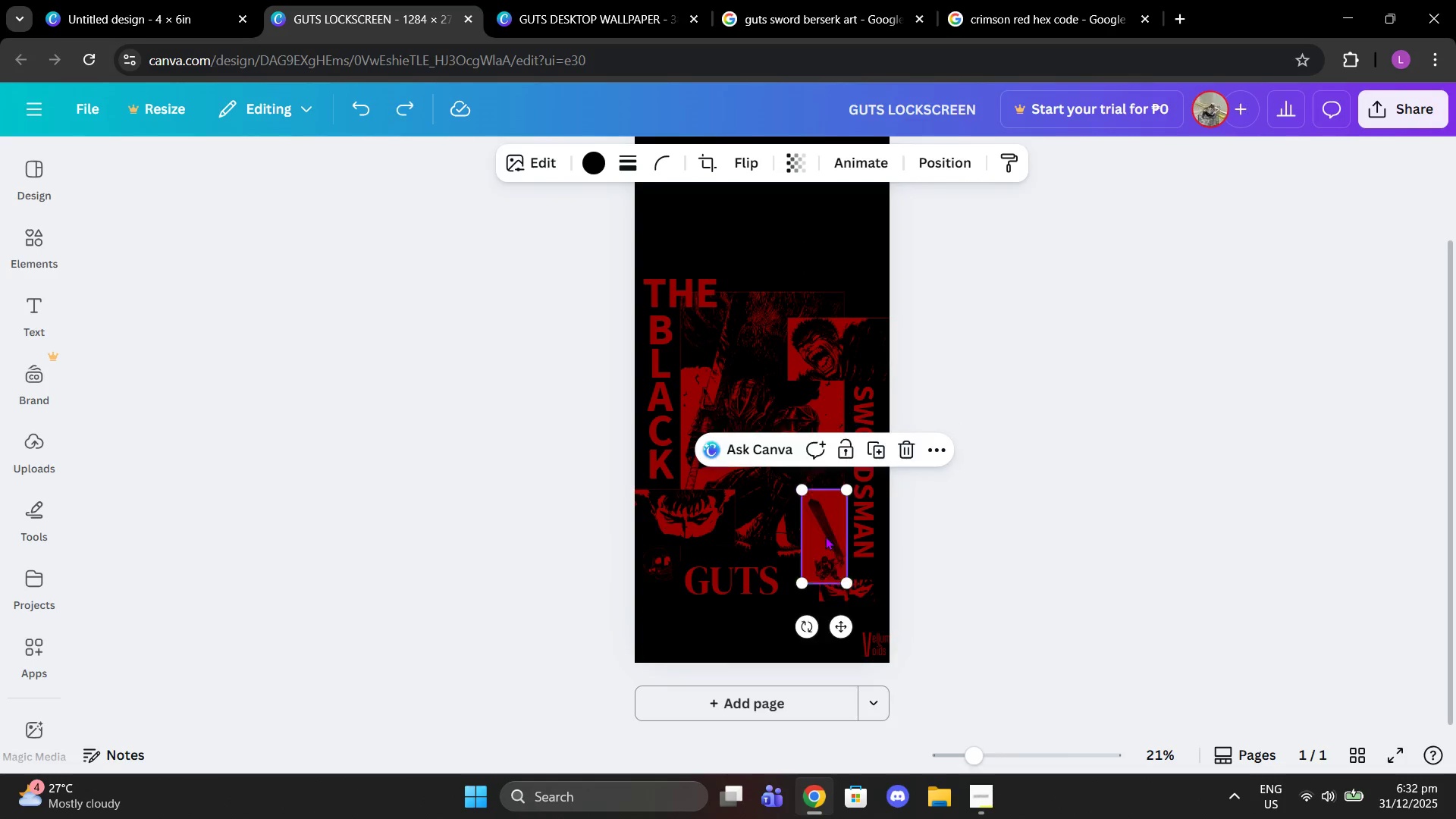 
key(Control+Z)
 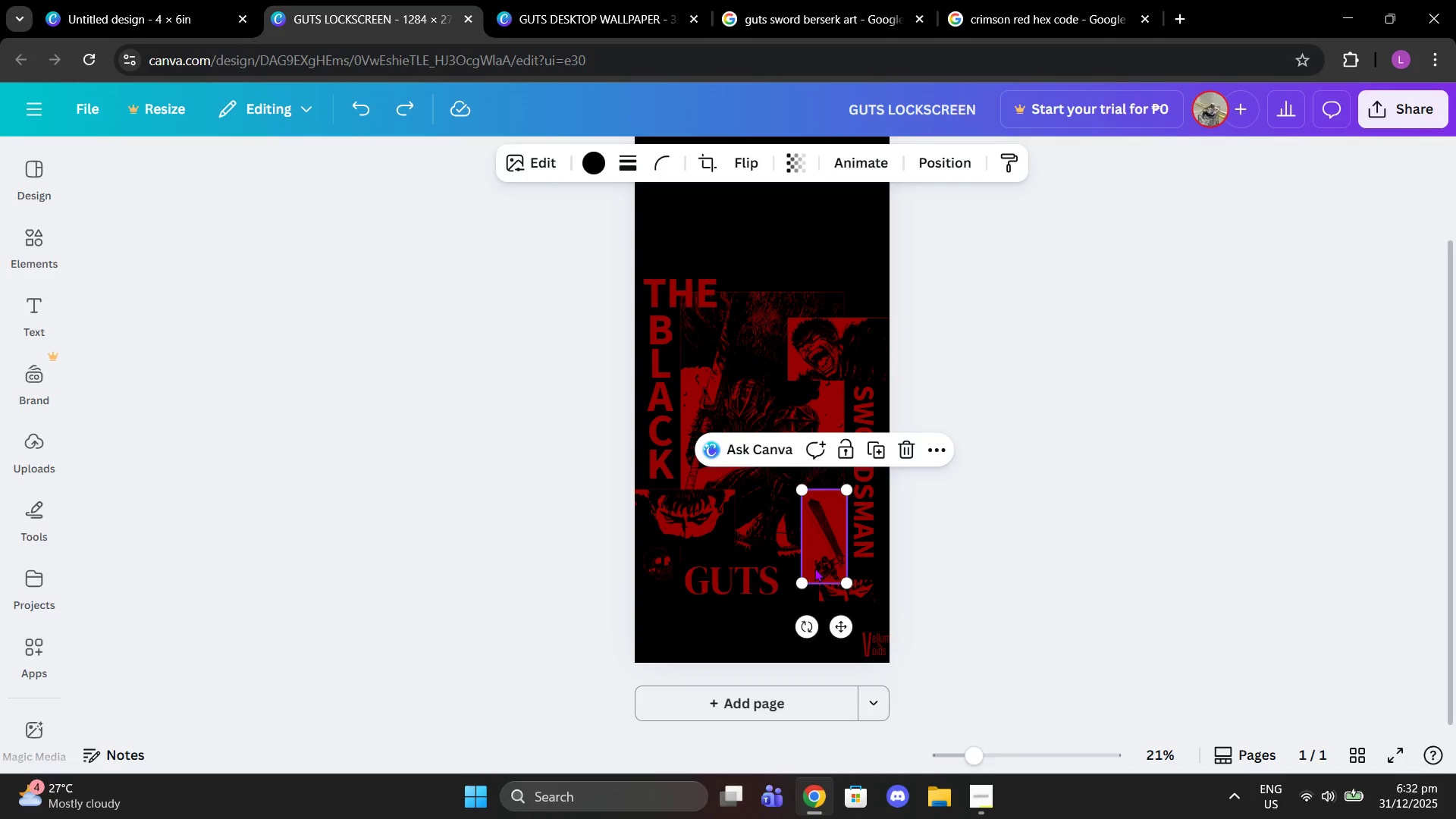 
left_click([814, 568])
 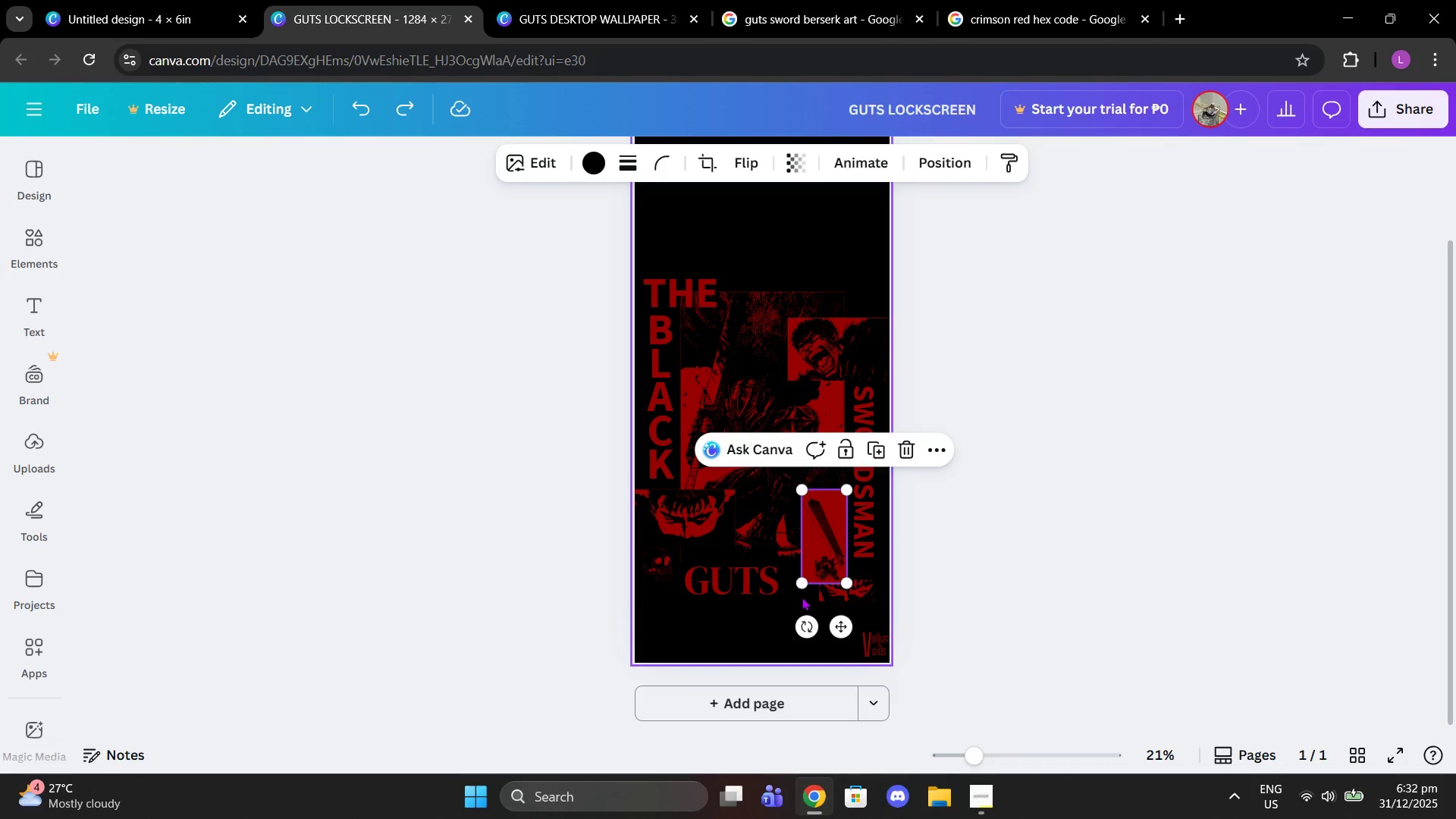 
left_click([796, 598])
 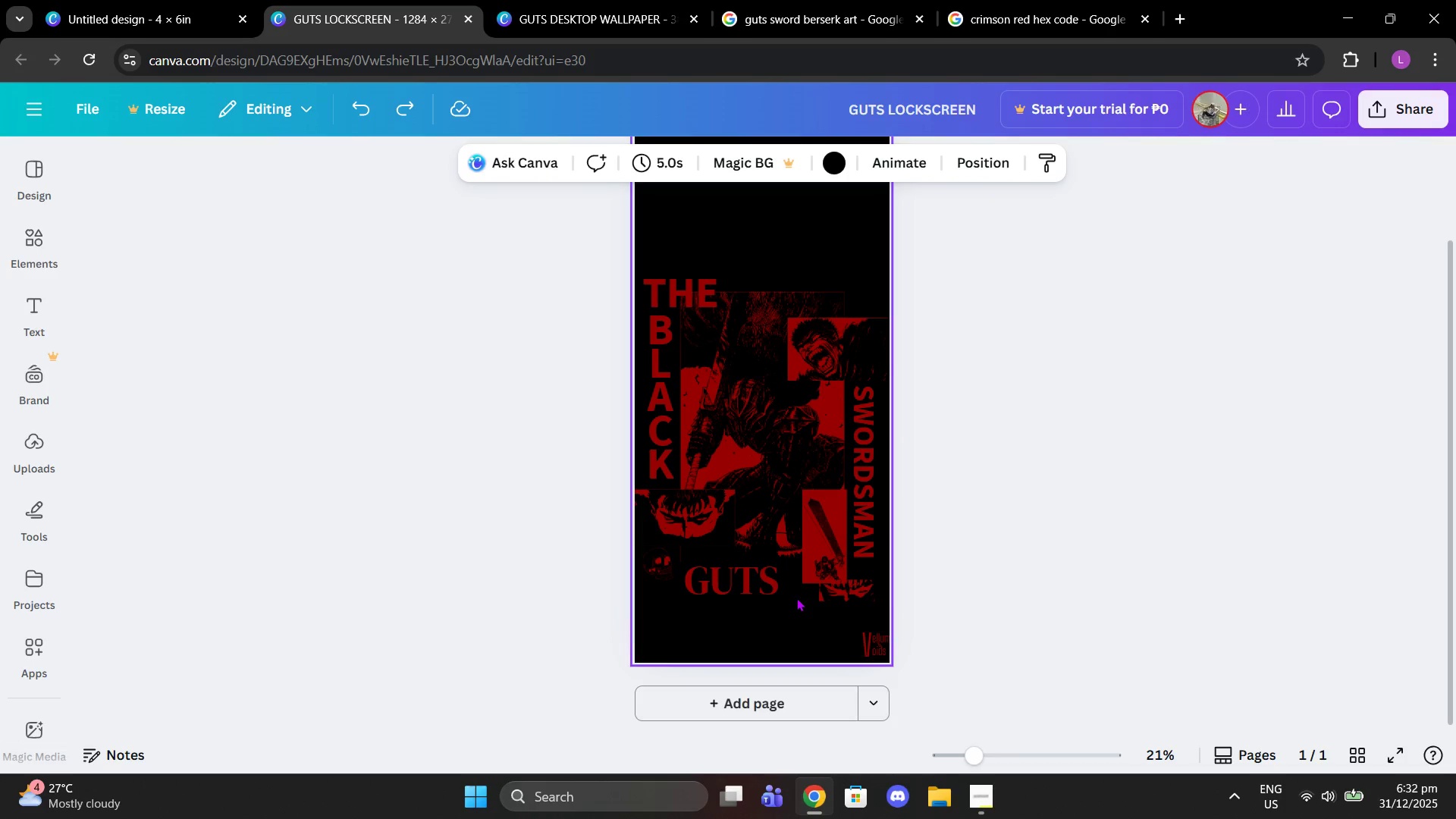 
left_click_drag(start_coordinate=[796, 598], to_coordinate=[815, 548])
 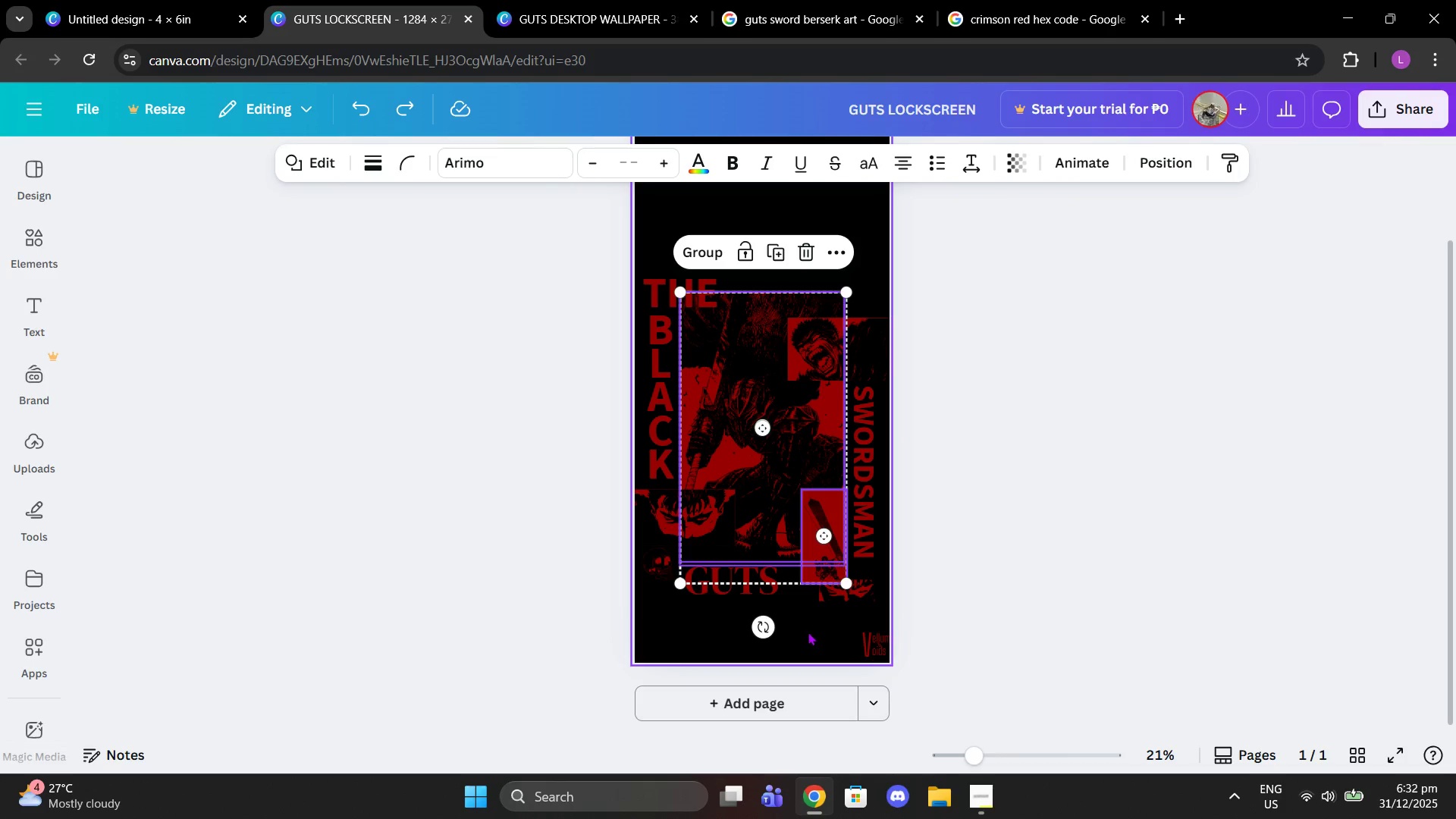 
key(Escape)
 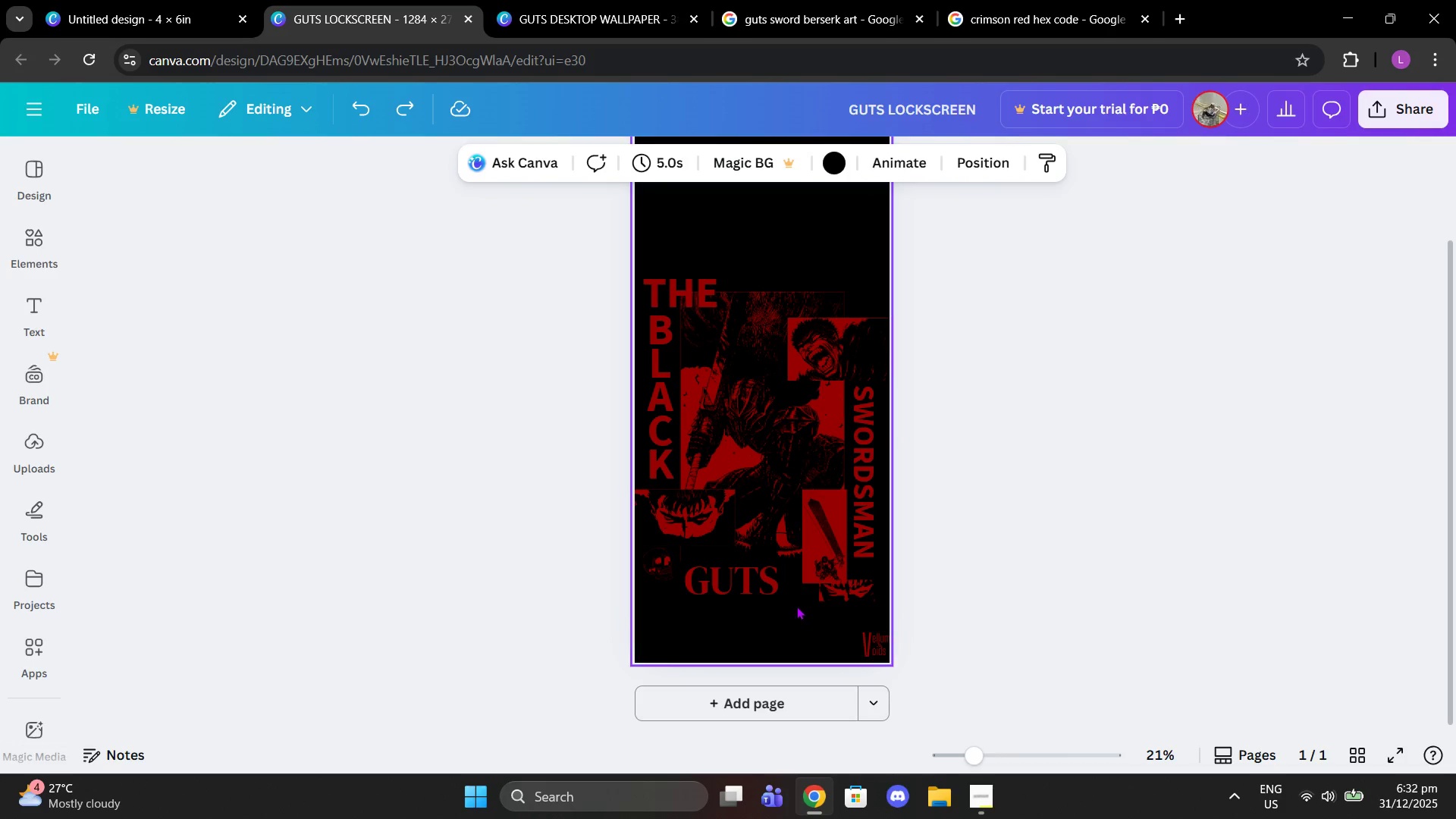 
left_click_drag(start_coordinate=[795, 610], to_coordinate=[804, 575])
 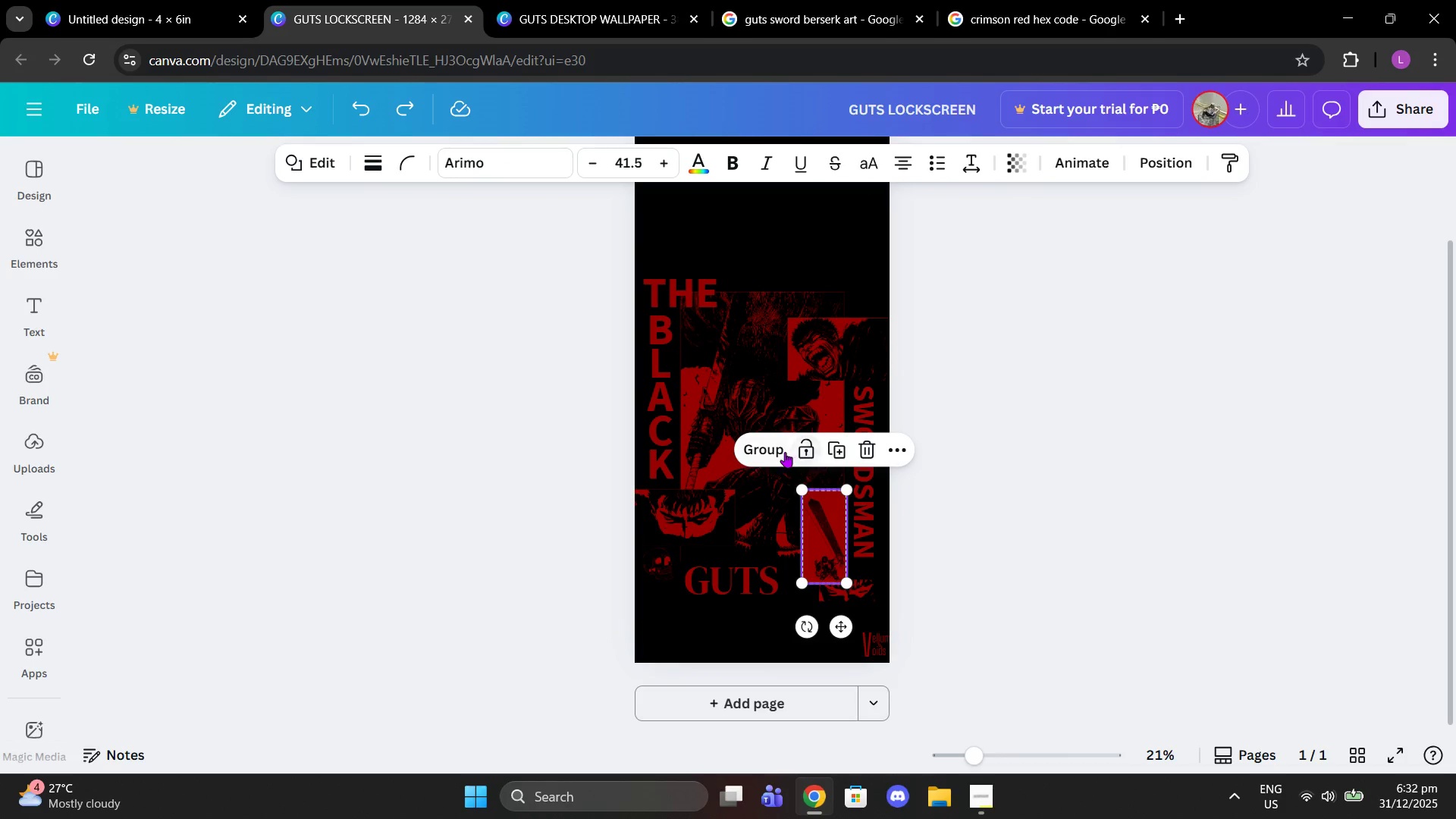 
left_click([783, 450])
 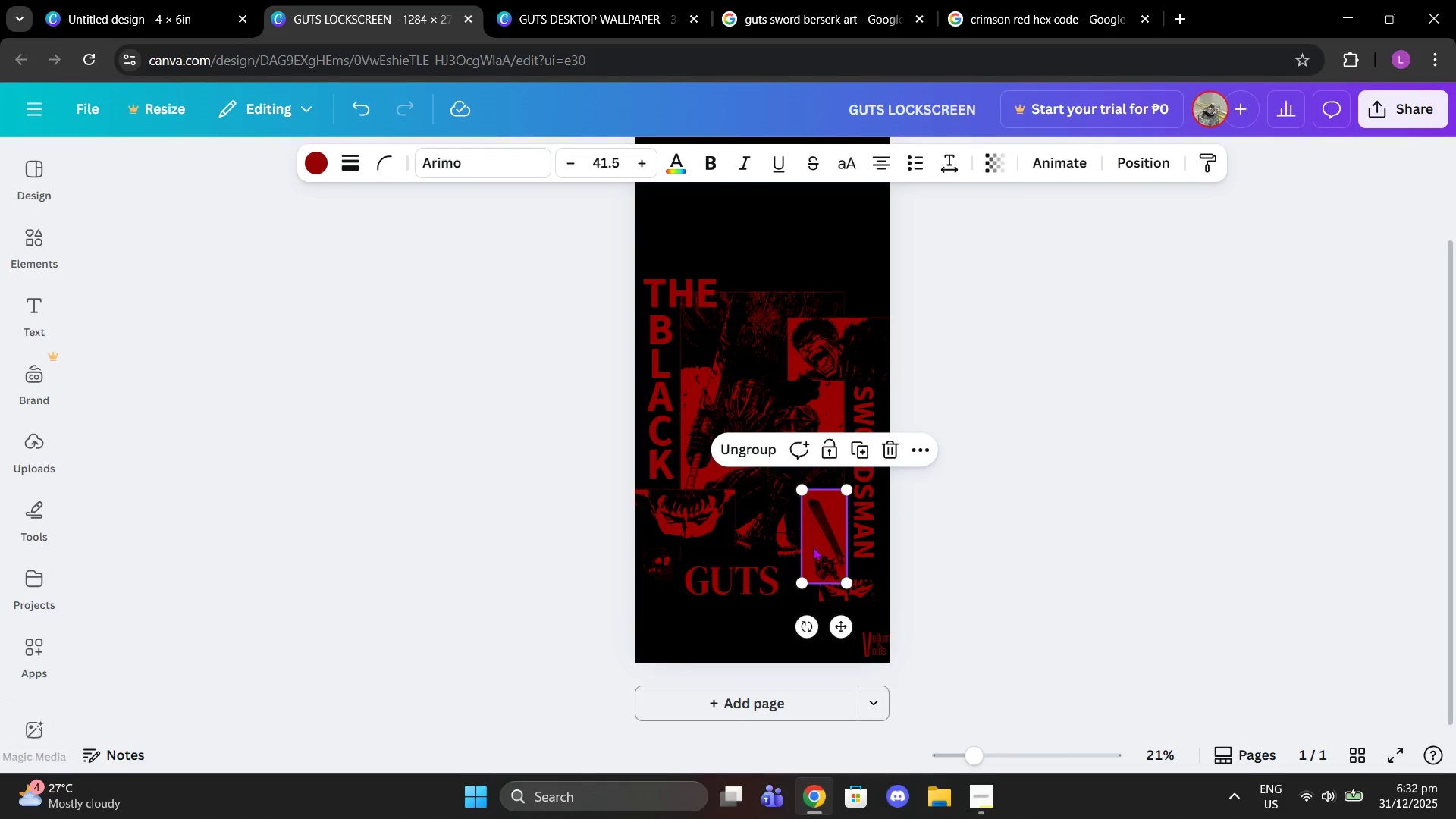 
left_click_drag(start_coordinate=[813, 547], to_coordinate=[808, 529])
 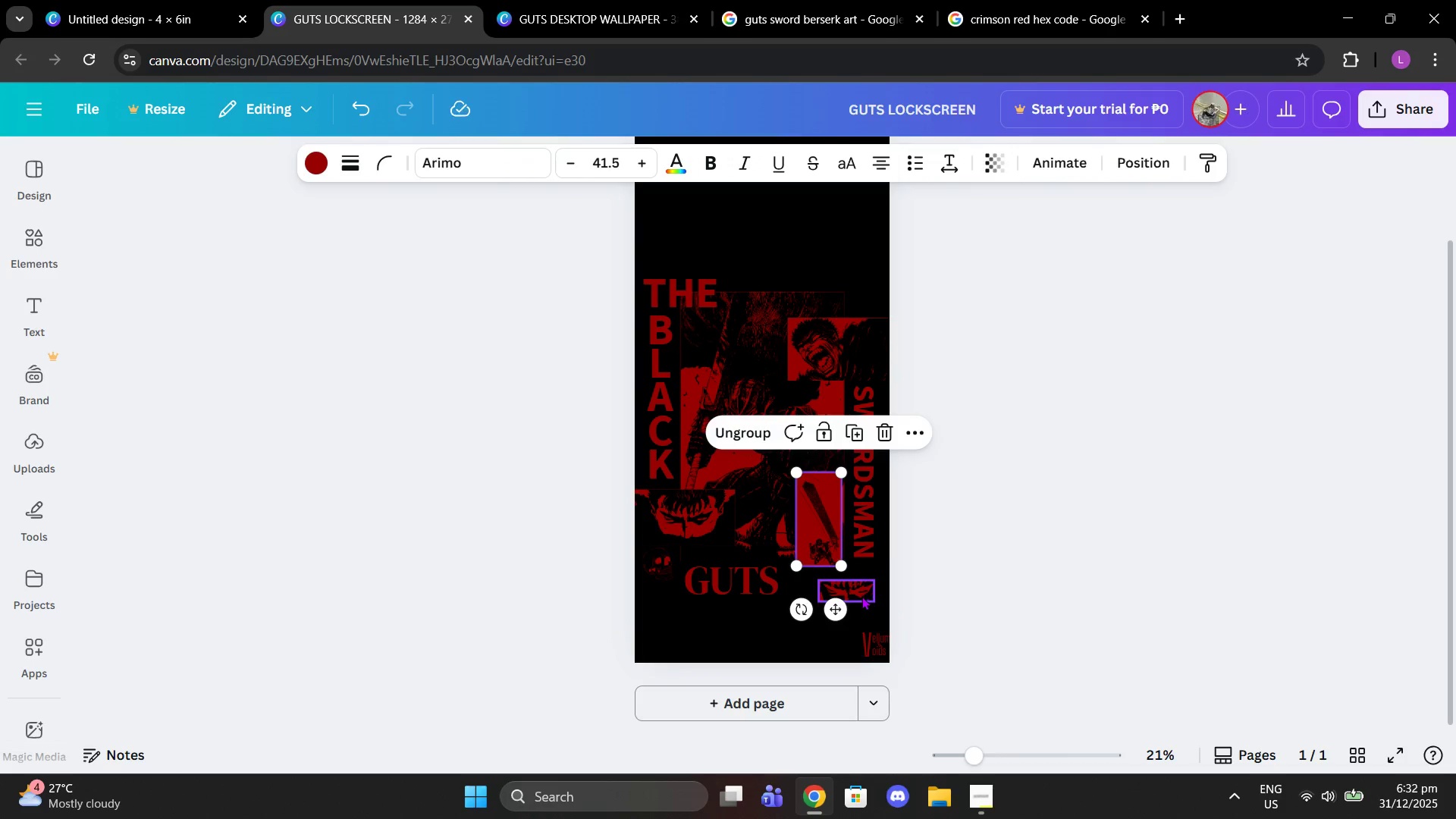 
left_click_drag(start_coordinate=[861, 596], to_coordinate=[836, 588])
 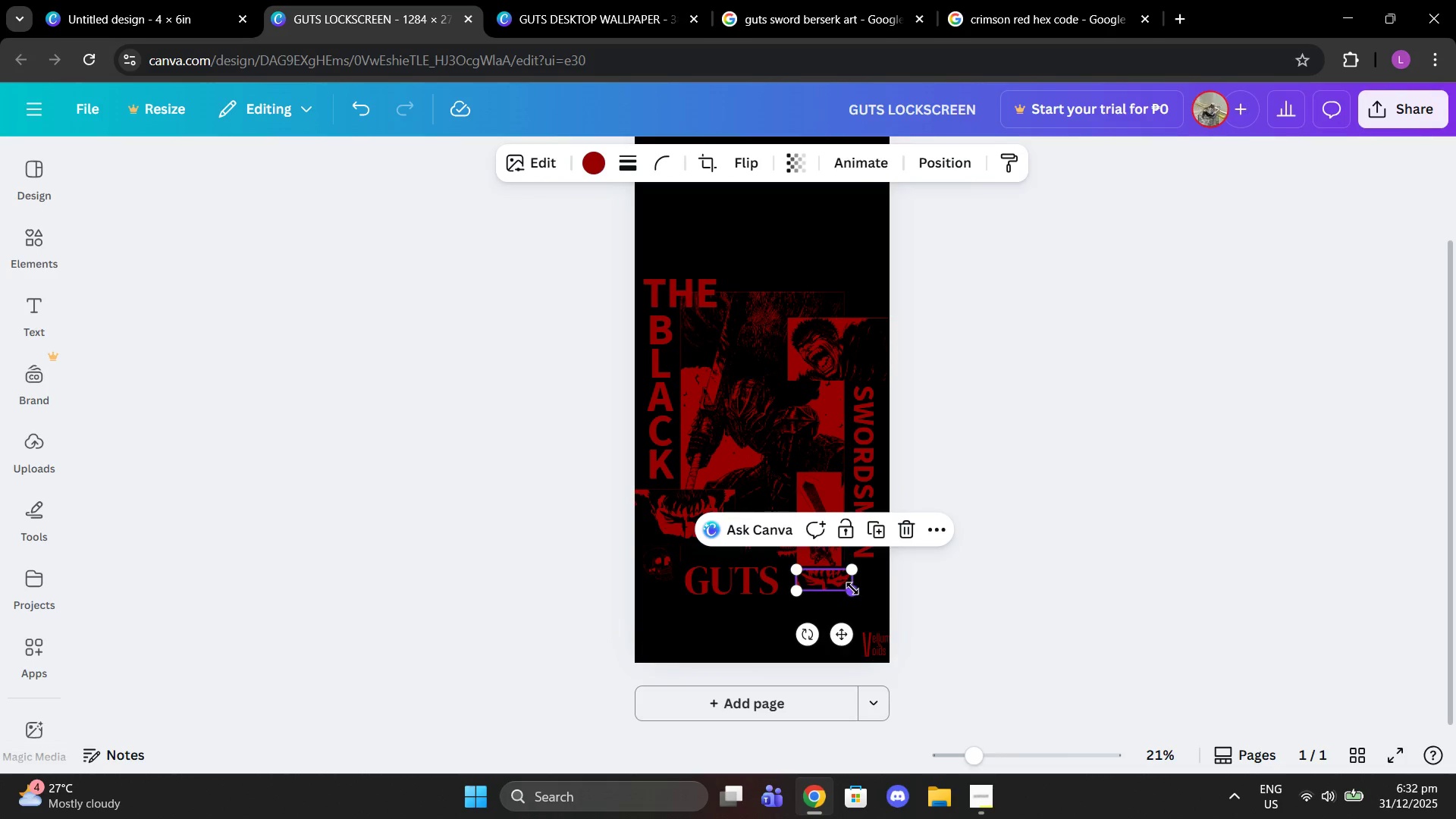 
left_click_drag(start_coordinate=[852, 589], to_coordinate=[866, 601])
 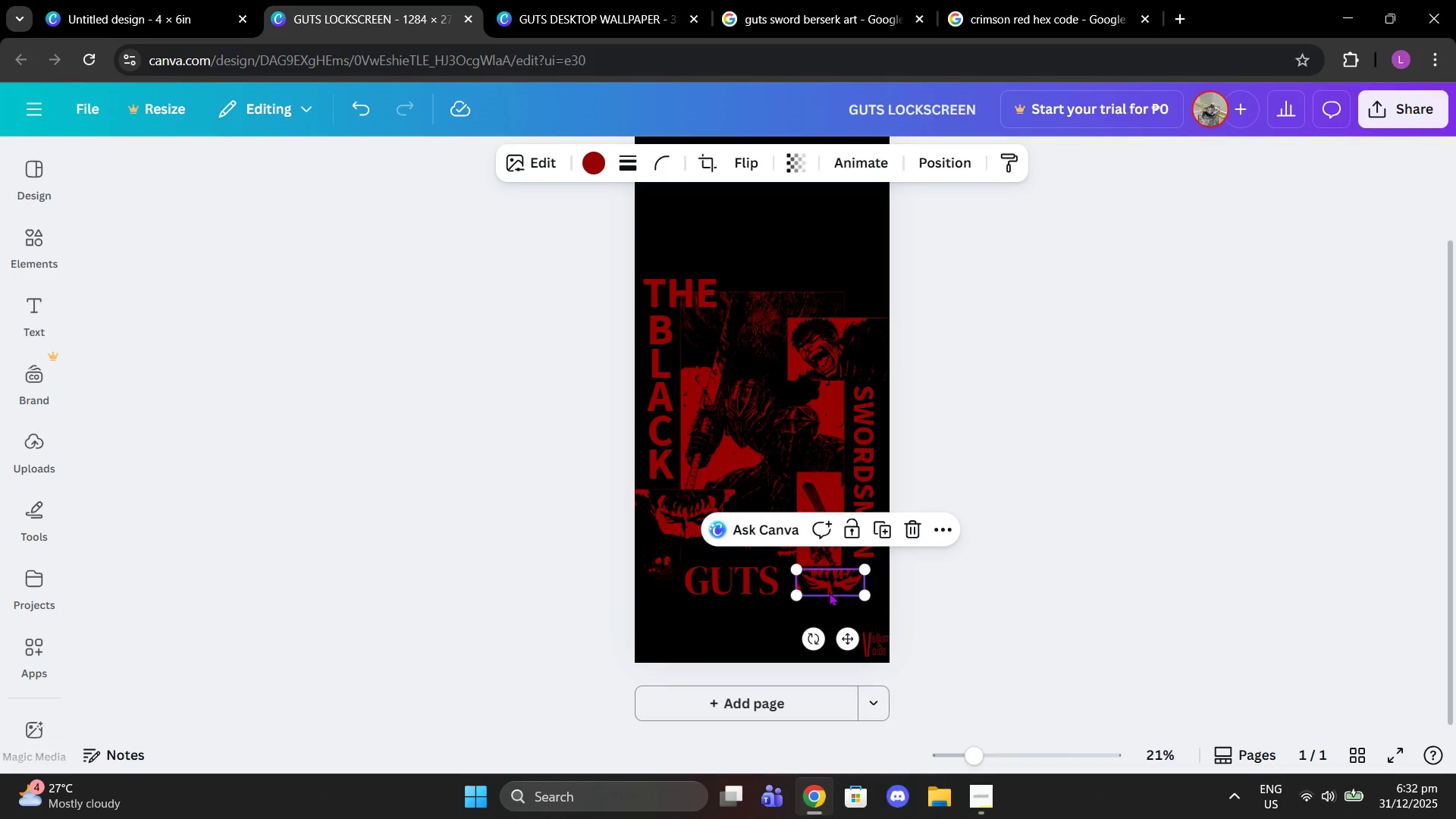 
left_click_drag(start_coordinate=[829, 592], to_coordinate=[834, 591])
 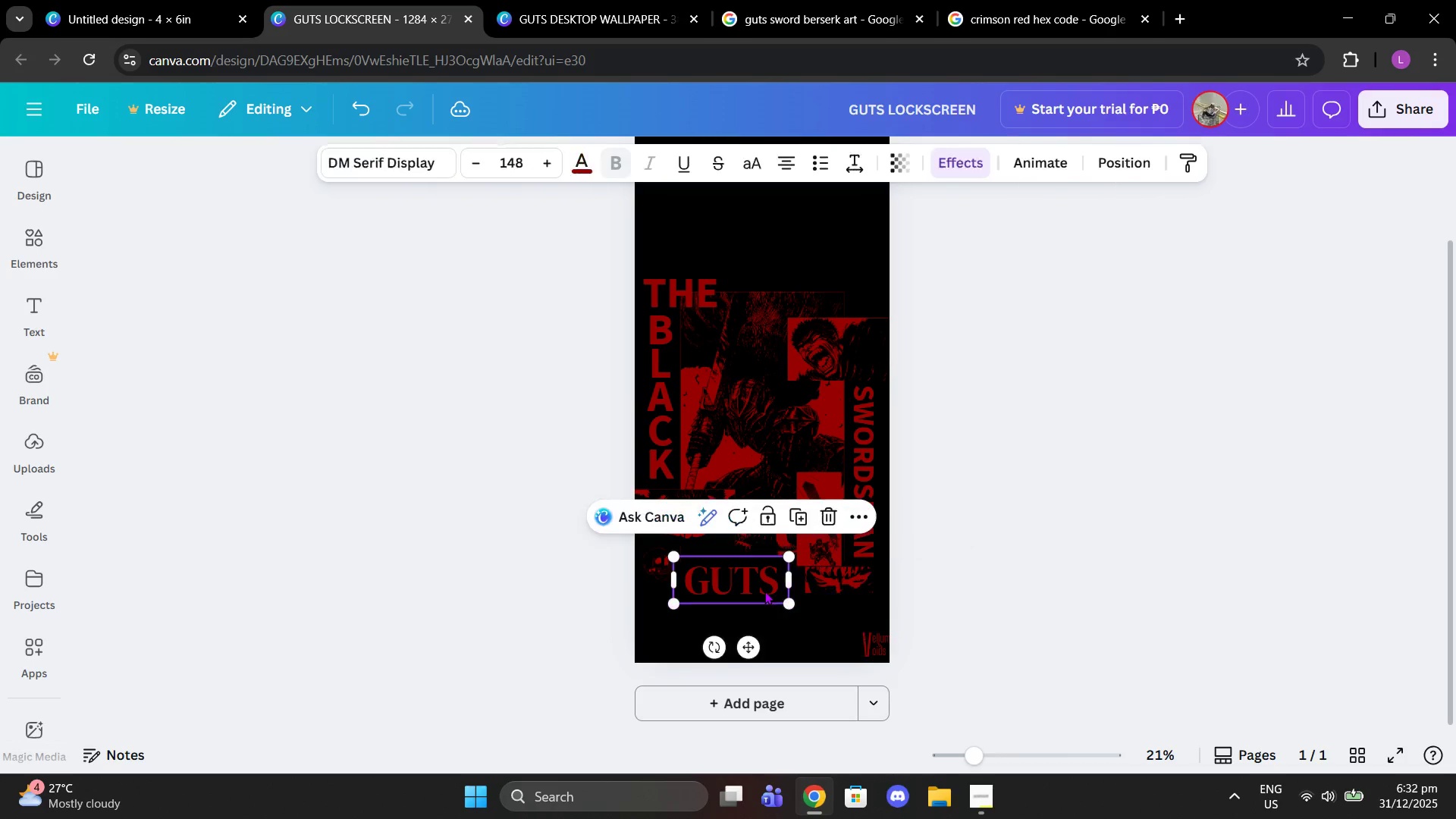 
left_click_drag(start_coordinate=[764, 591], to_coordinate=[764, 585])
 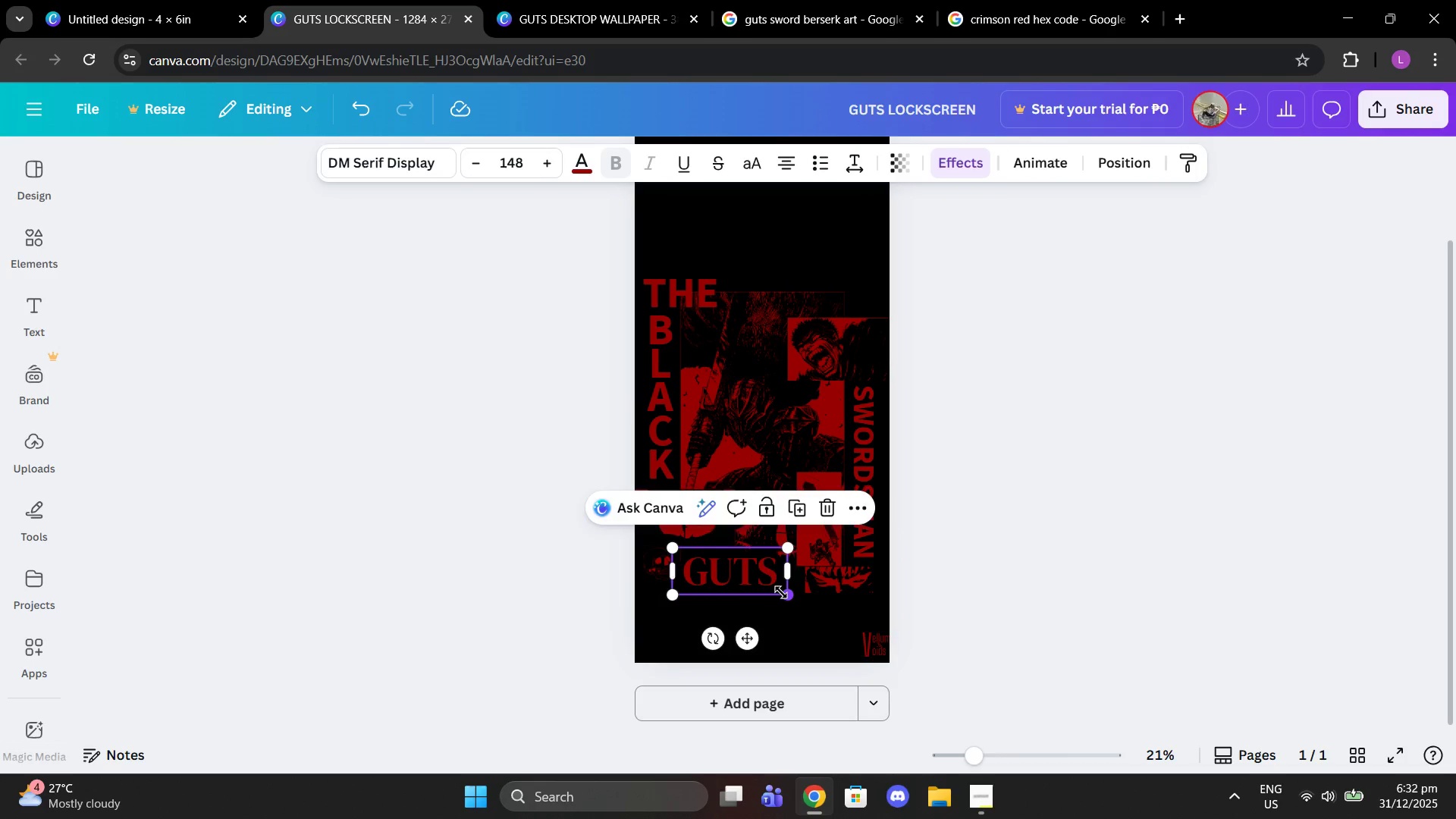 
left_click_drag(start_coordinate=[781, 592], to_coordinate=[770, 593])
 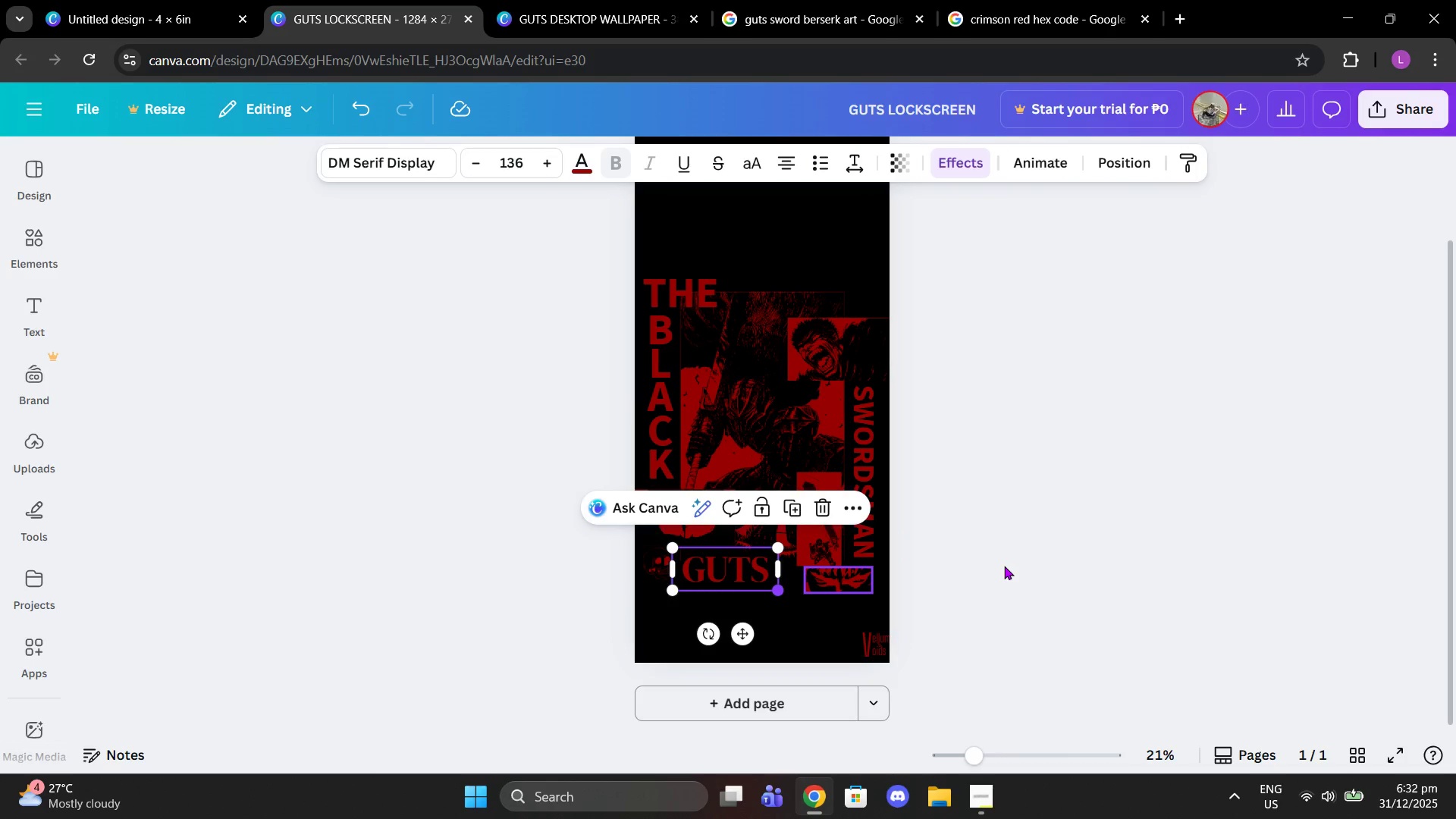 
left_click([1004, 566])
 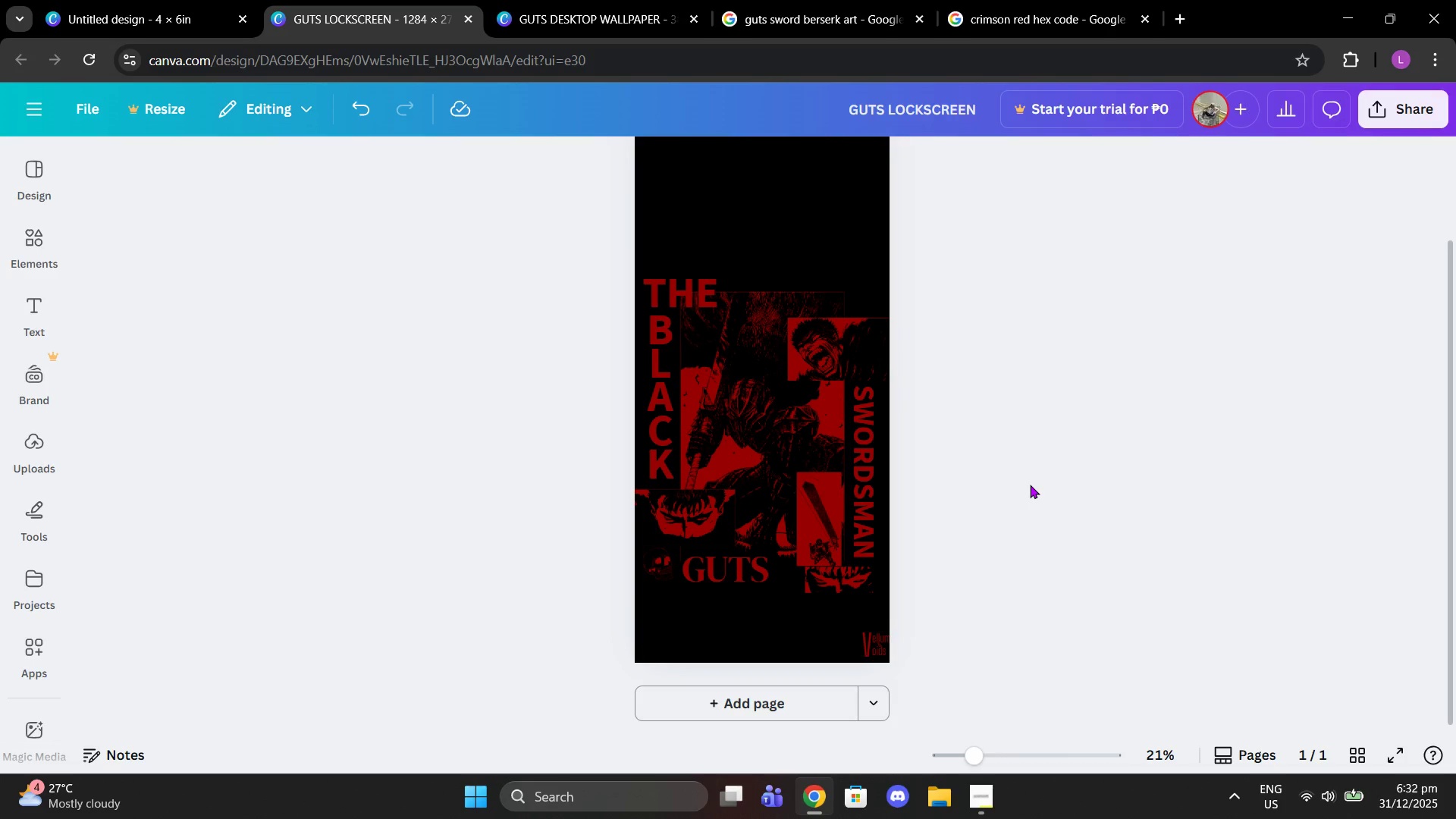 
left_click_drag(start_coordinate=[856, 573], to_coordinate=[860, 575])
 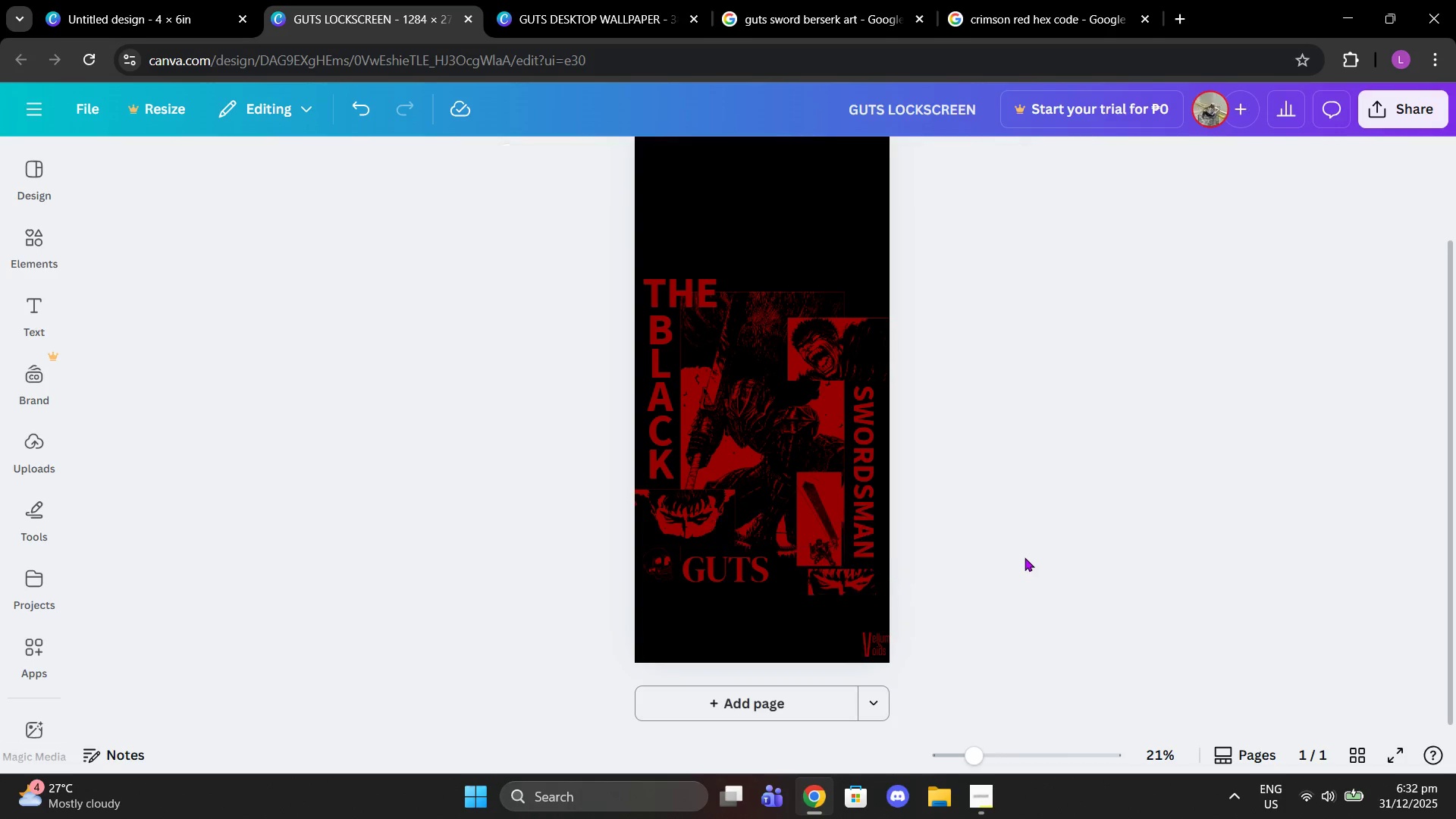 
left_click([1023, 563])
 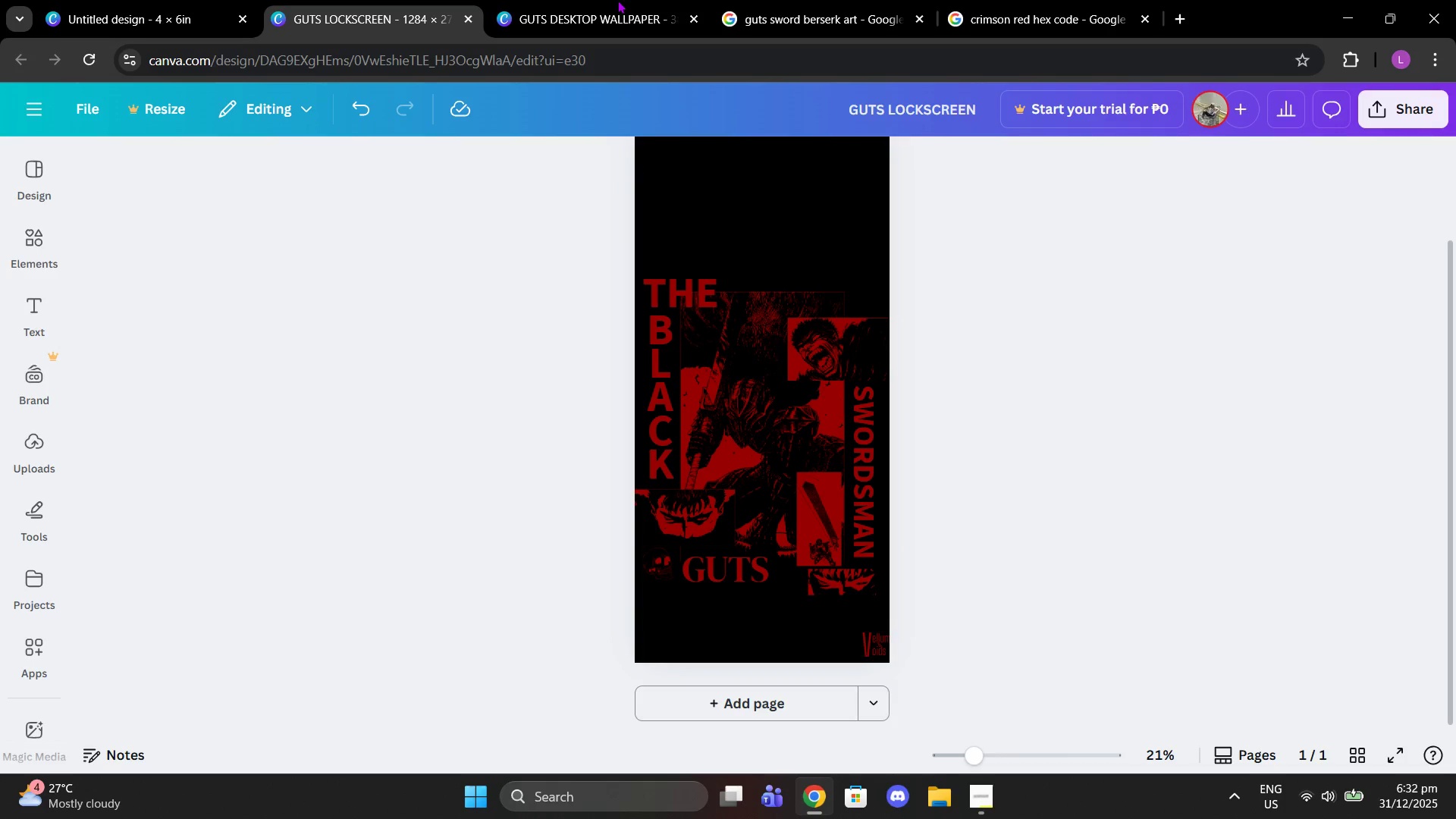 
left_click([645, 0])
 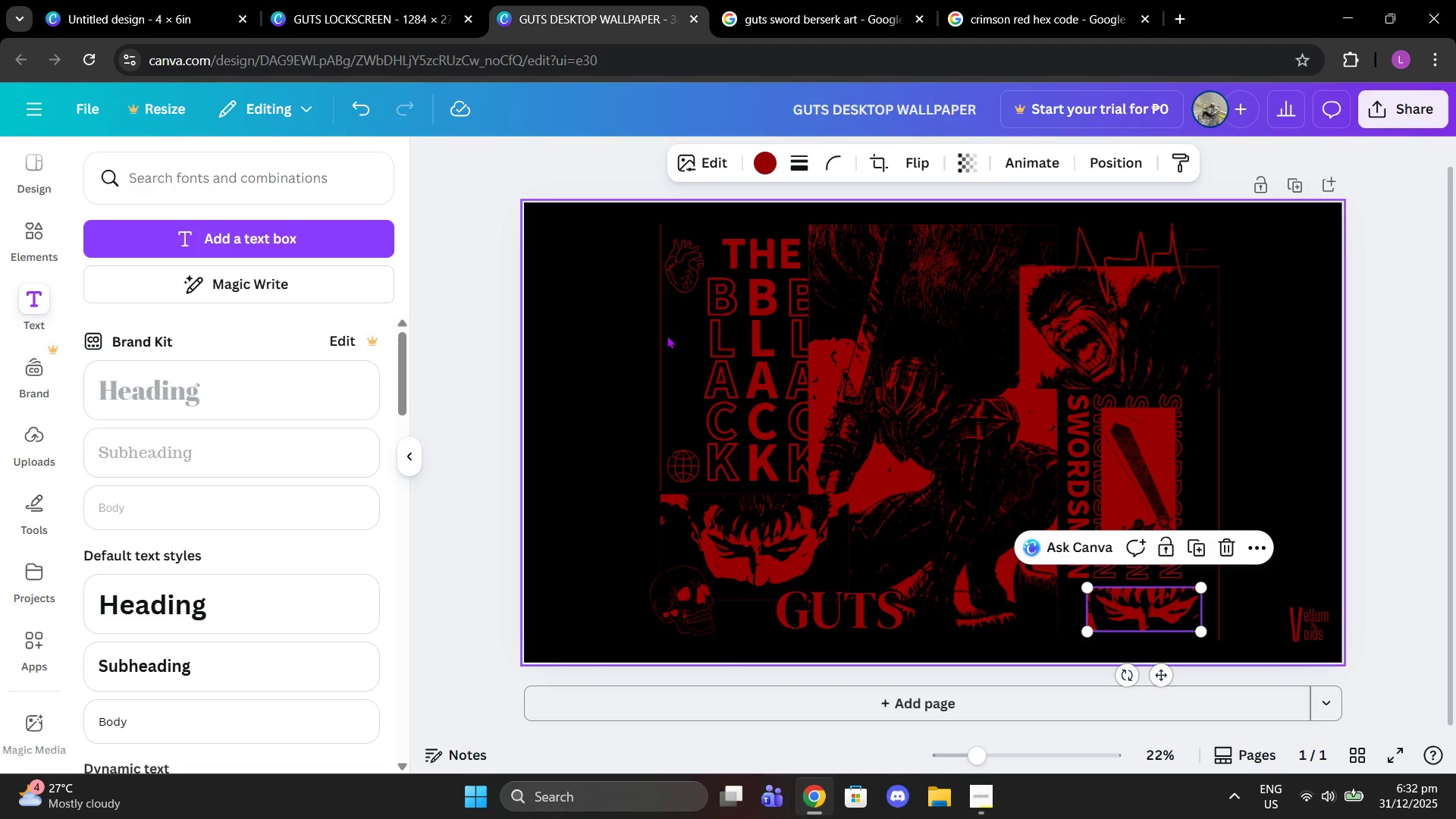 
left_click([661, 334])
 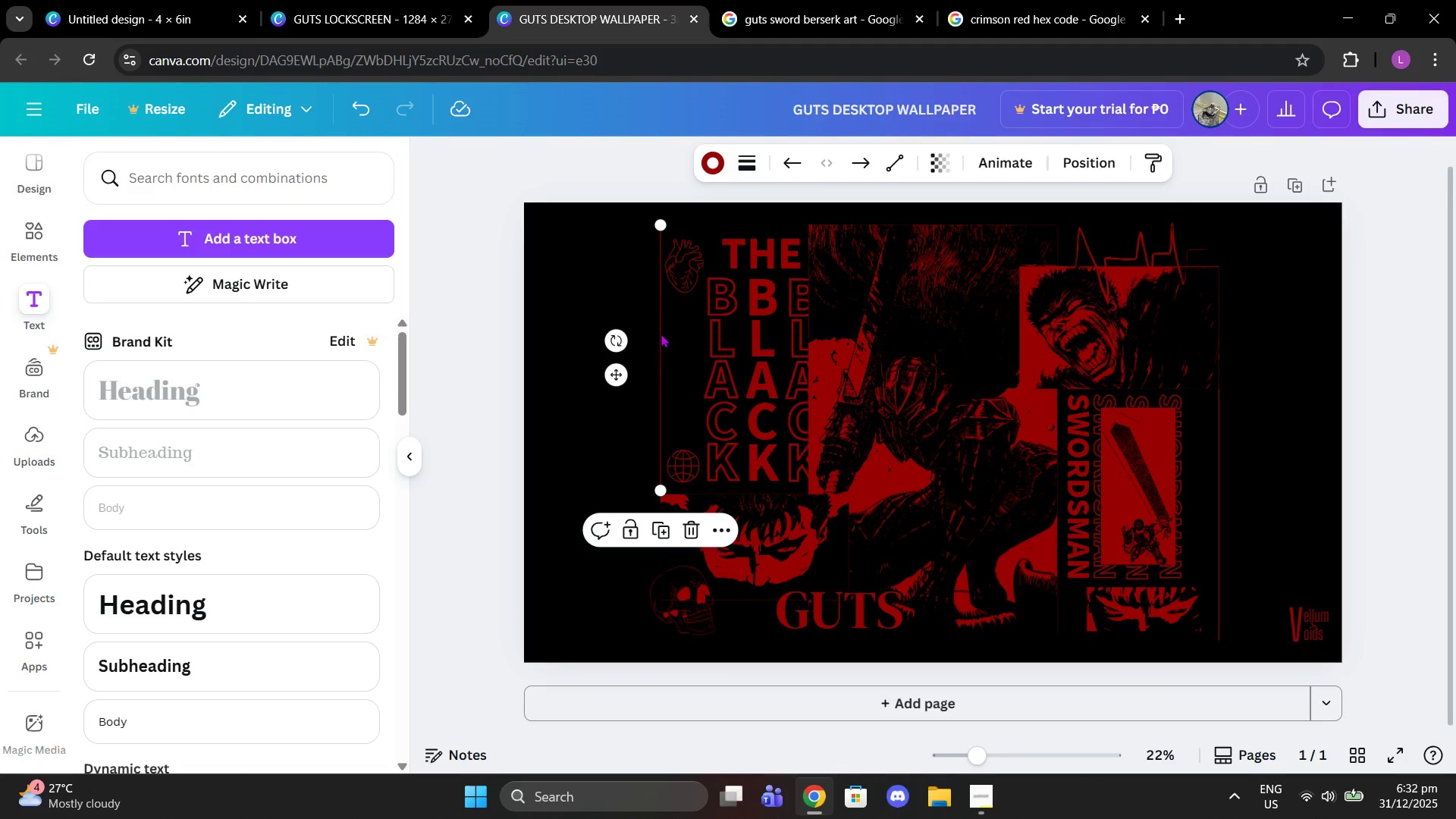 
key(Control+C)
 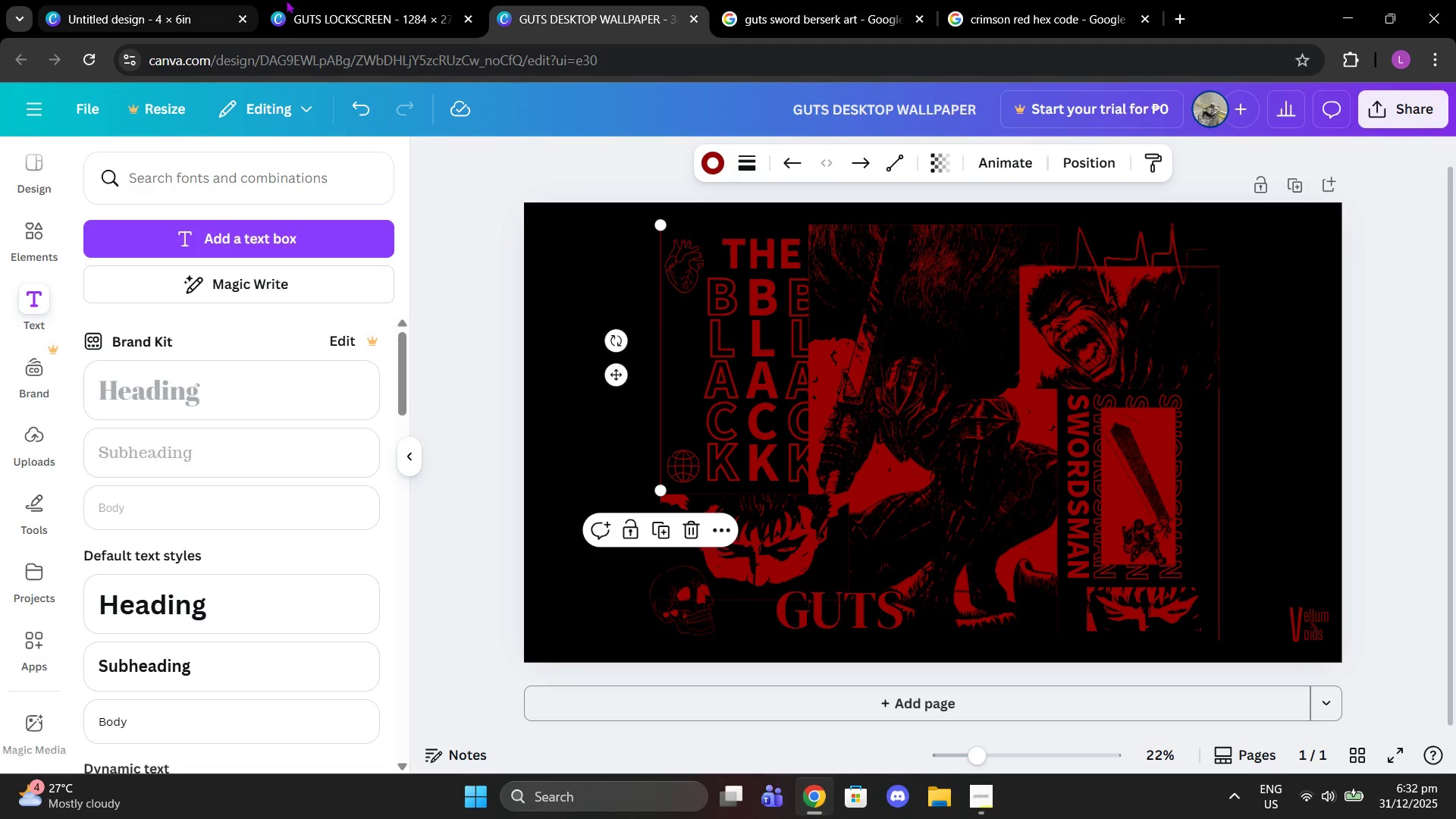 
left_click([310, 0])
 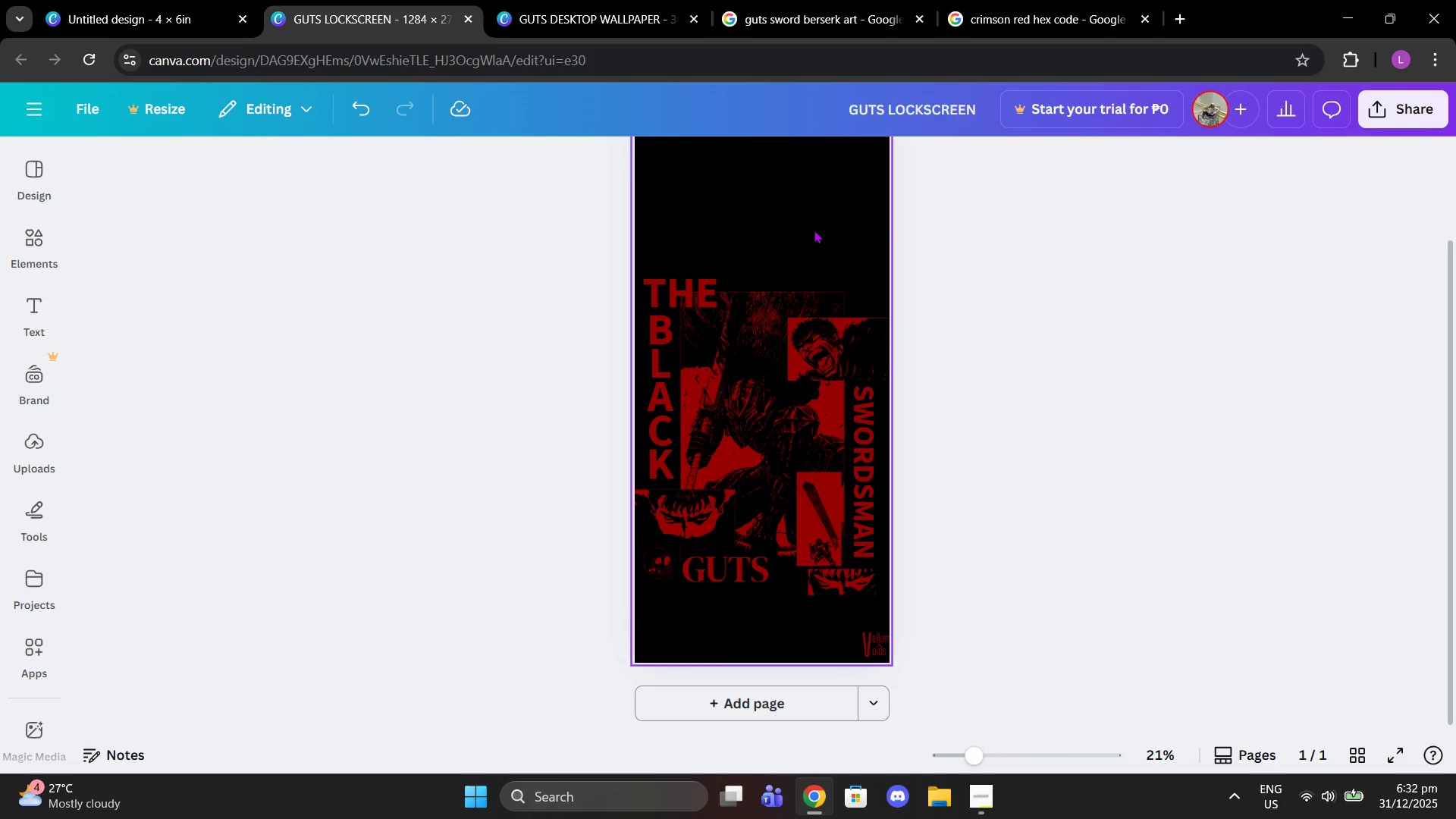 
key(Control+V)
 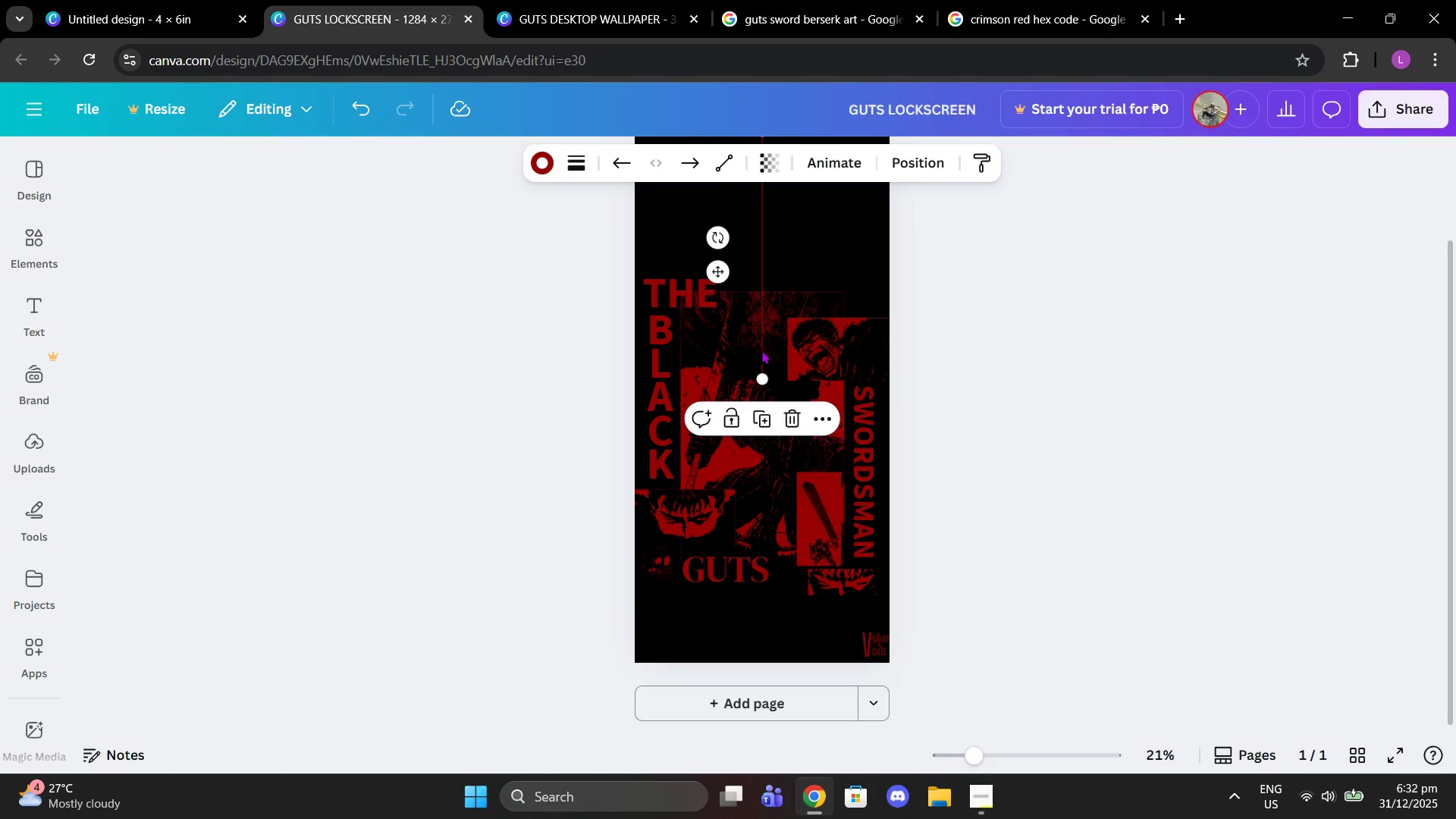 
scroll: coordinate [774, 343], scroll_direction: up, amount: 1.0
 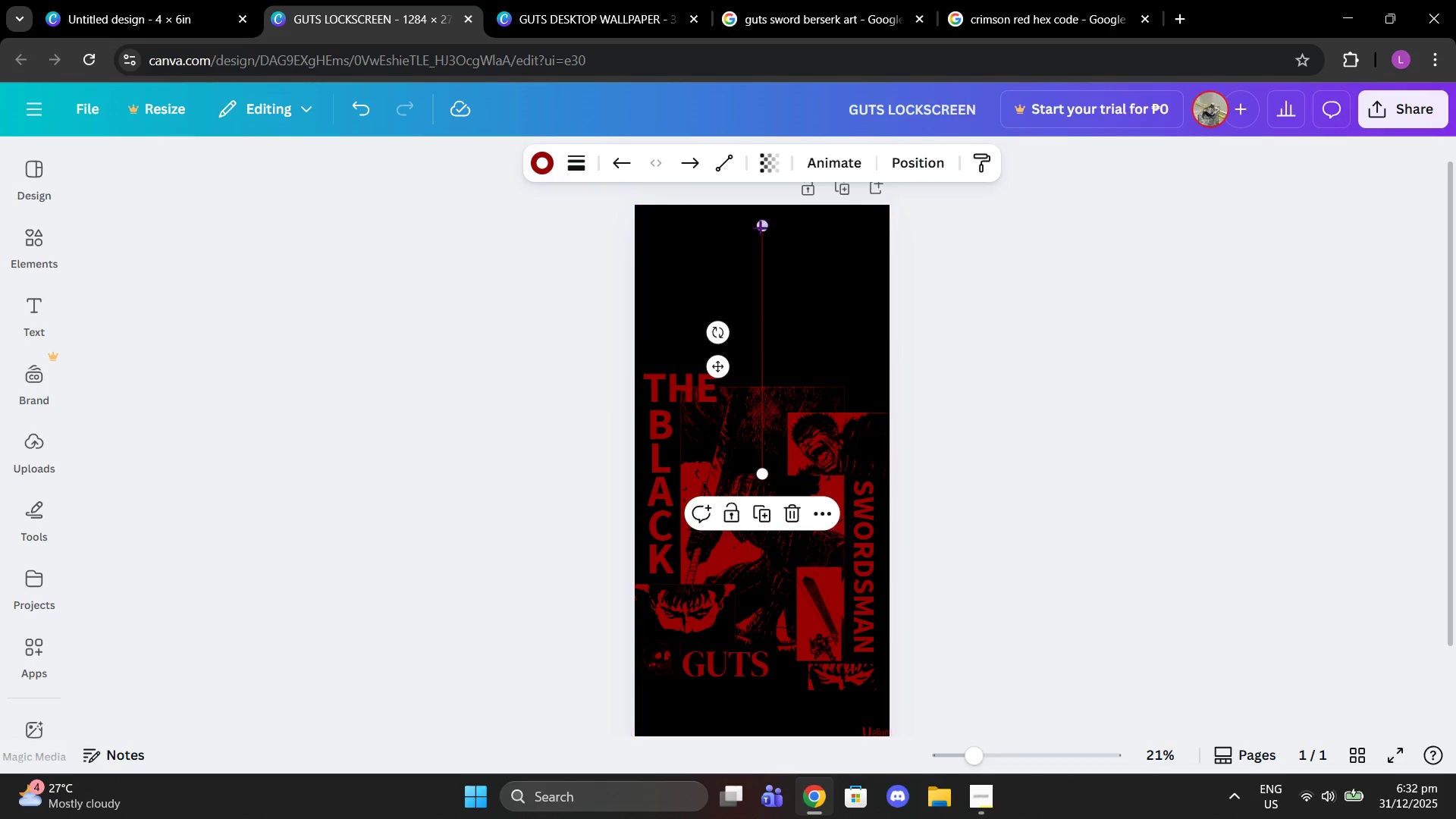 
left_click_drag(start_coordinate=[761, 227], to_coordinate=[724, 375])
 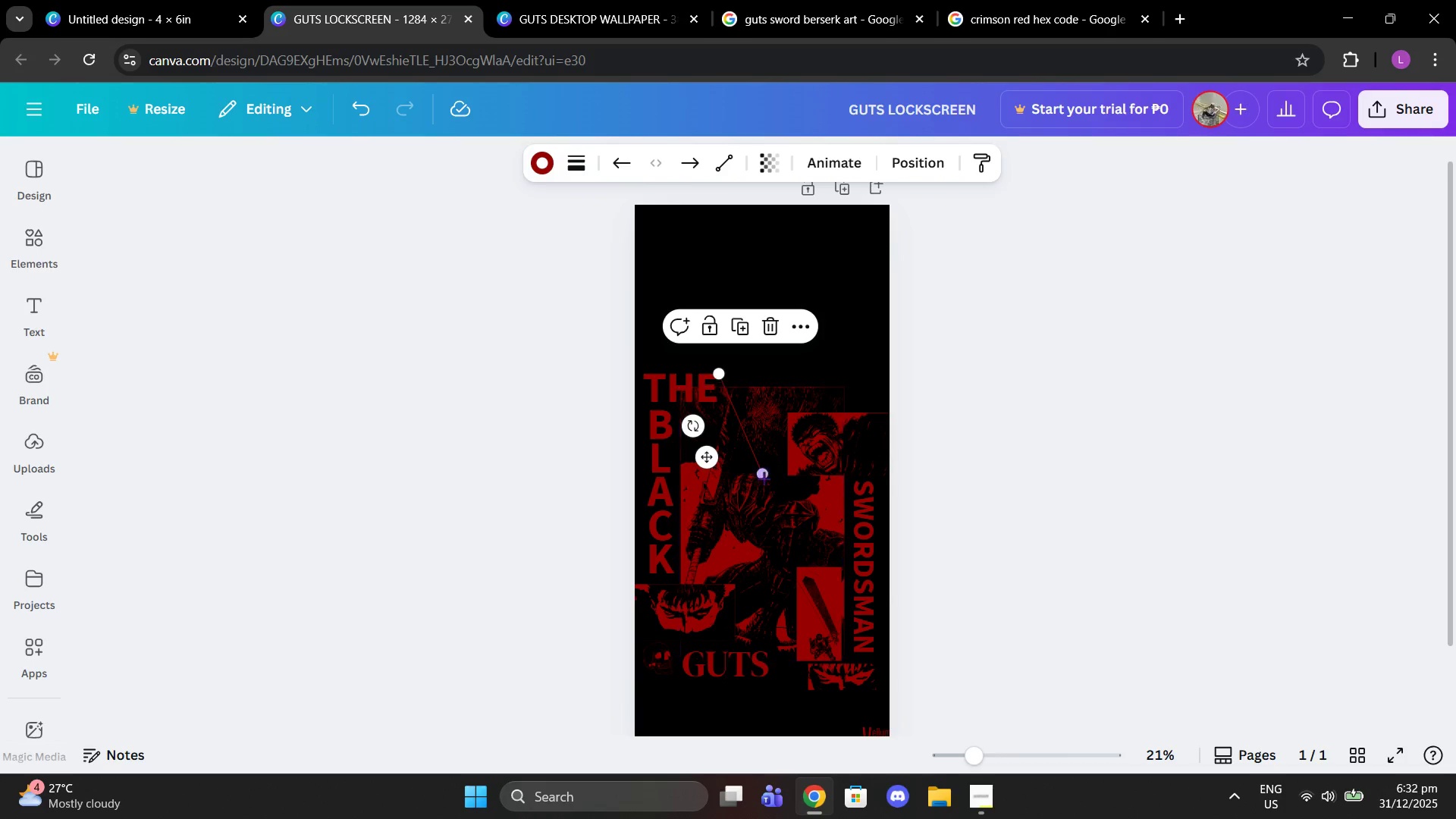 
left_click_drag(start_coordinate=[764, 479], to_coordinate=[886, 379])
 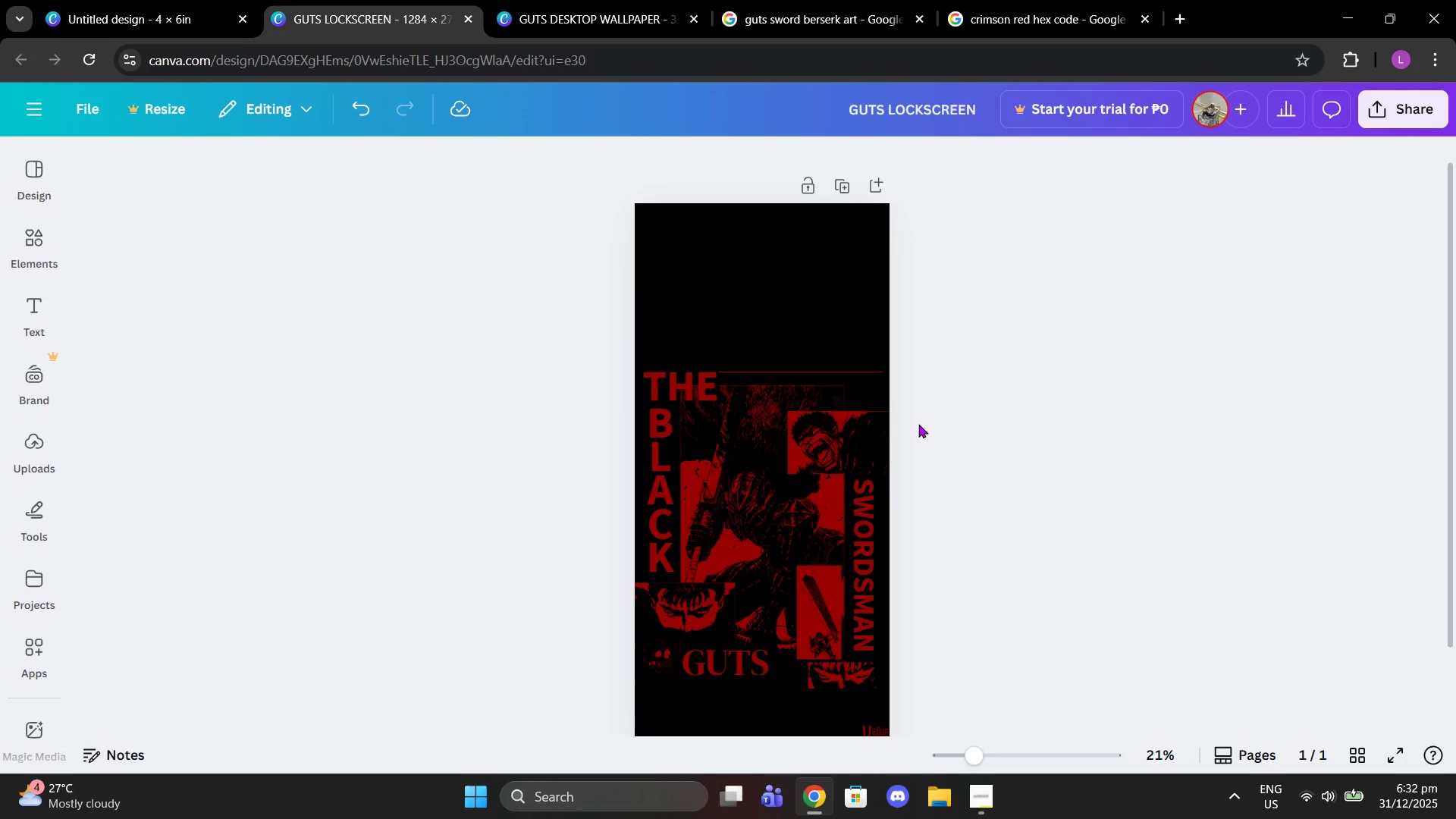 
scroll: coordinate [919, 424], scroll_direction: down, amount: 1.0
 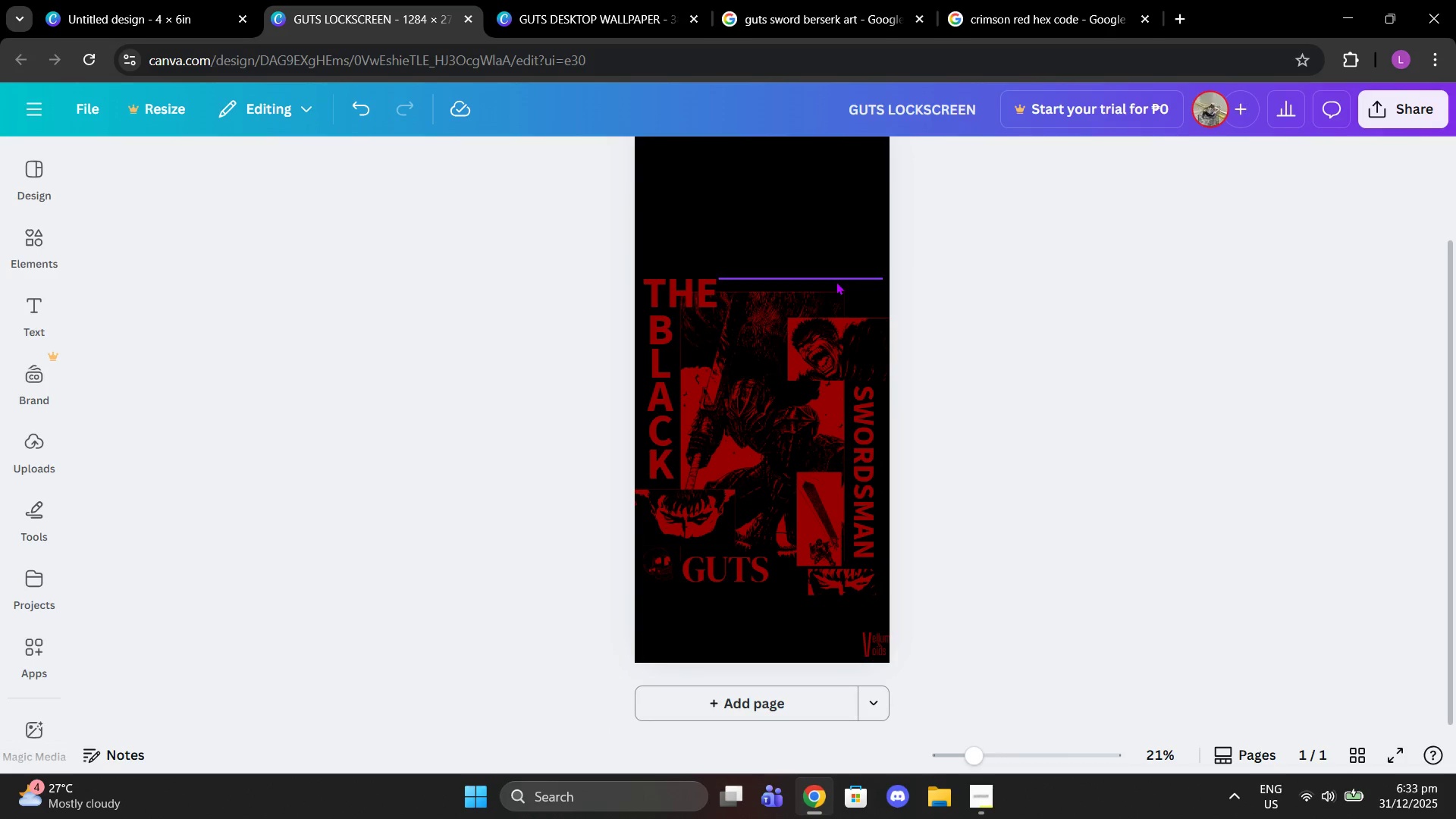 
left_click([836, 281])
 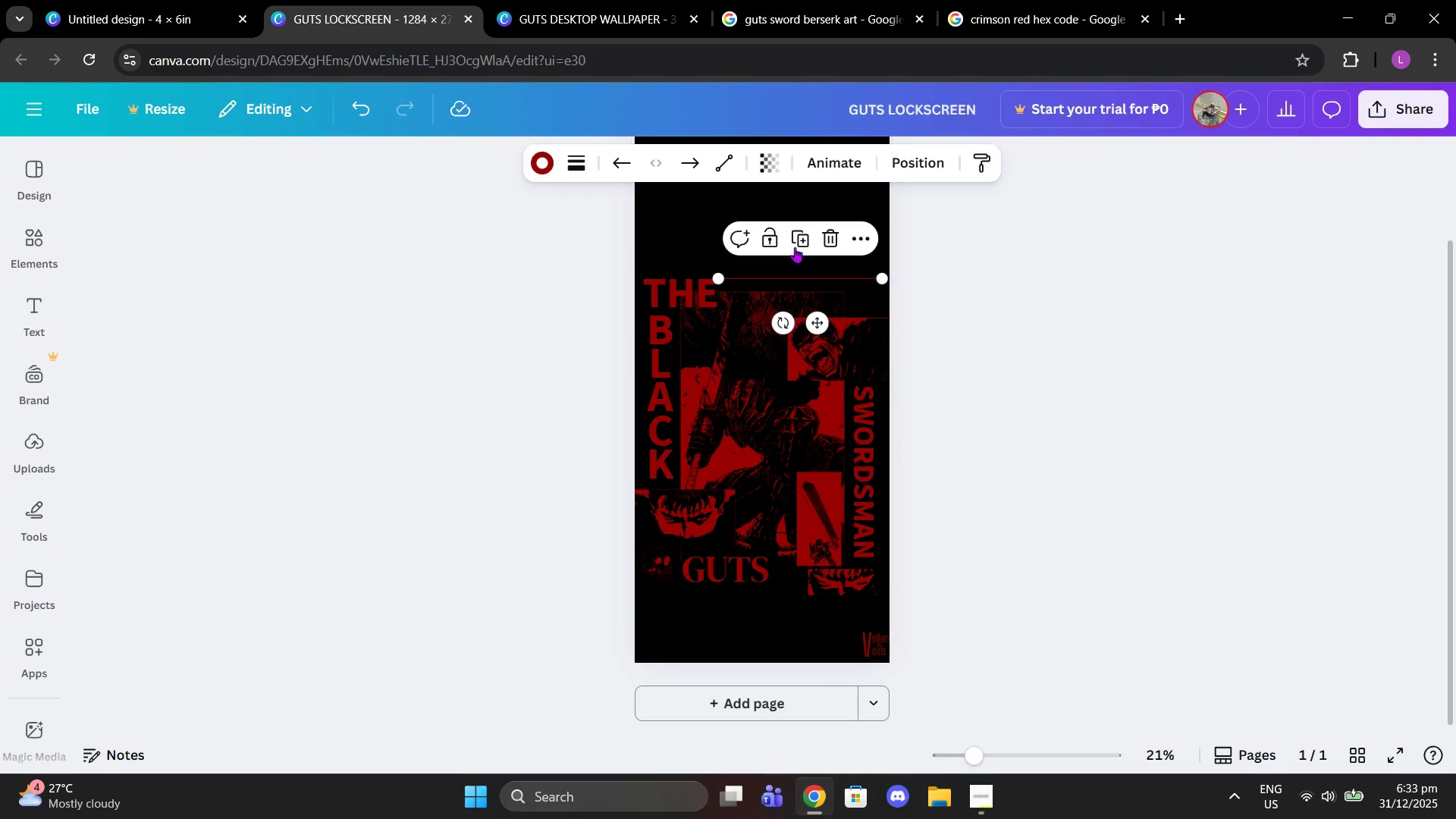 
left_click([795, 243])
 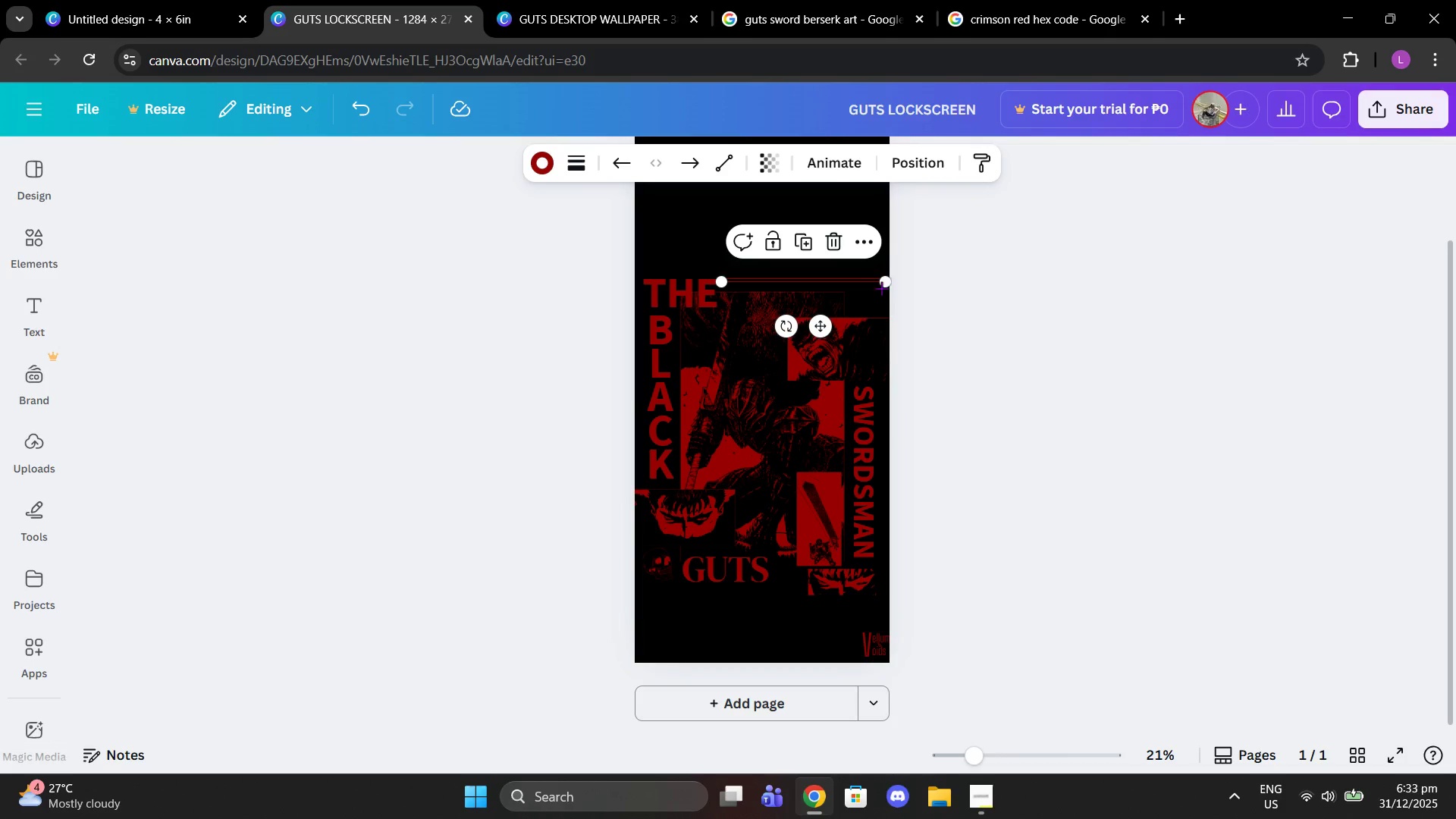 
left_click_drag(start_coordinate=[883, 286], to_coordinate=[802, 600])
 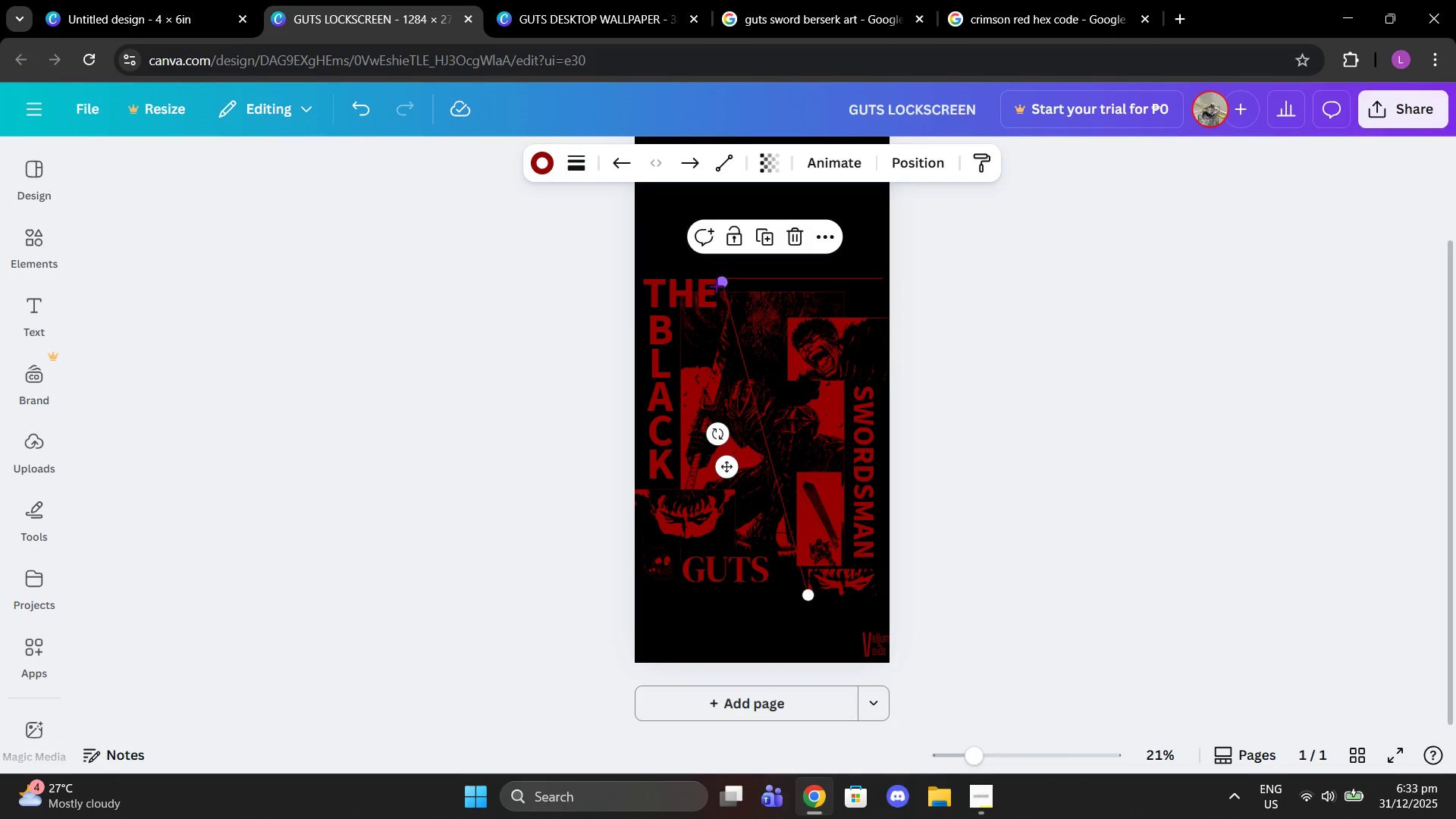 
left_click_drag(start_coordinate=[720, 286], to_coordinate=[646, 598])
 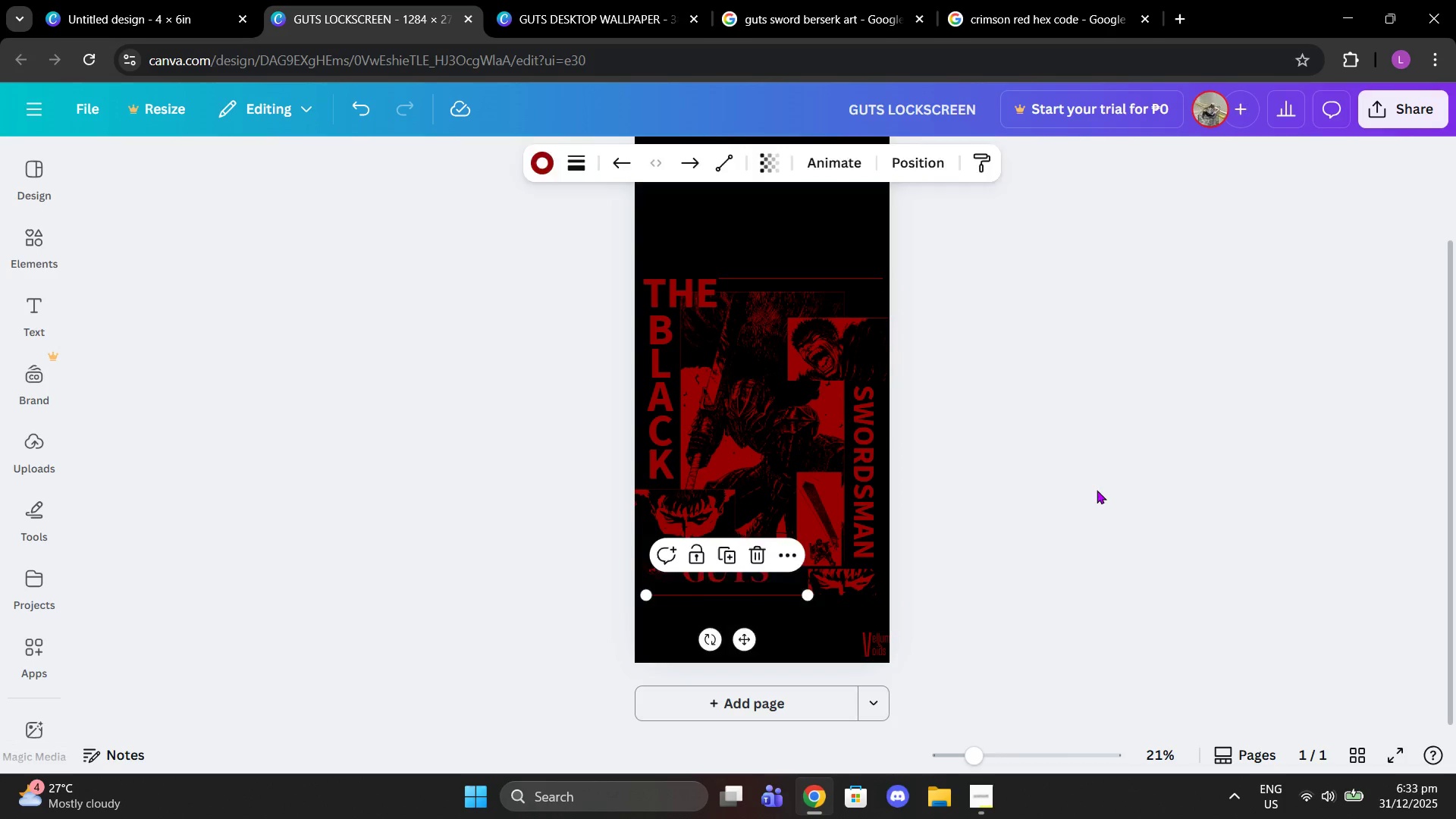 
left_click([1097, 490])
 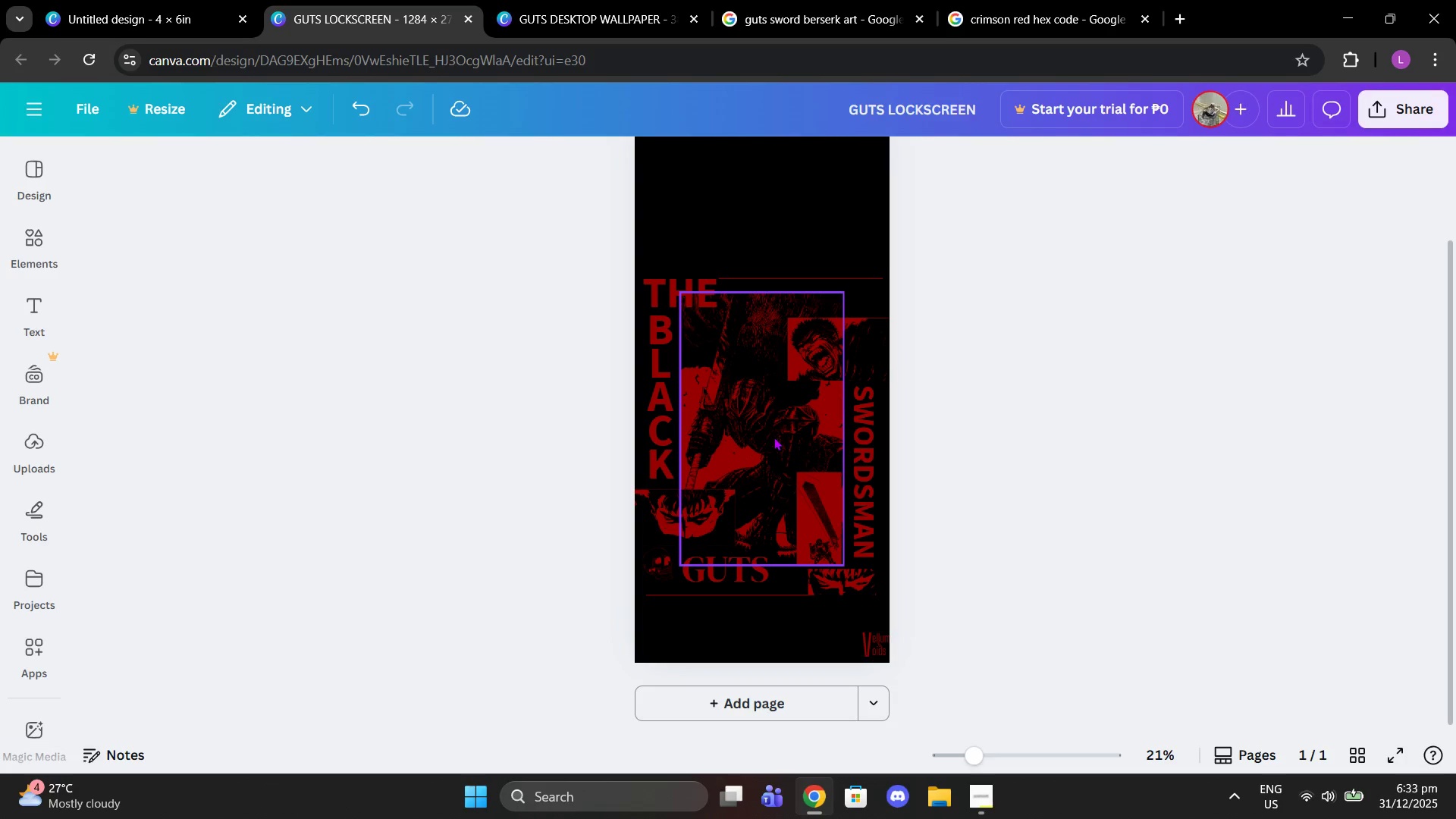 
left_click([573, 0])
 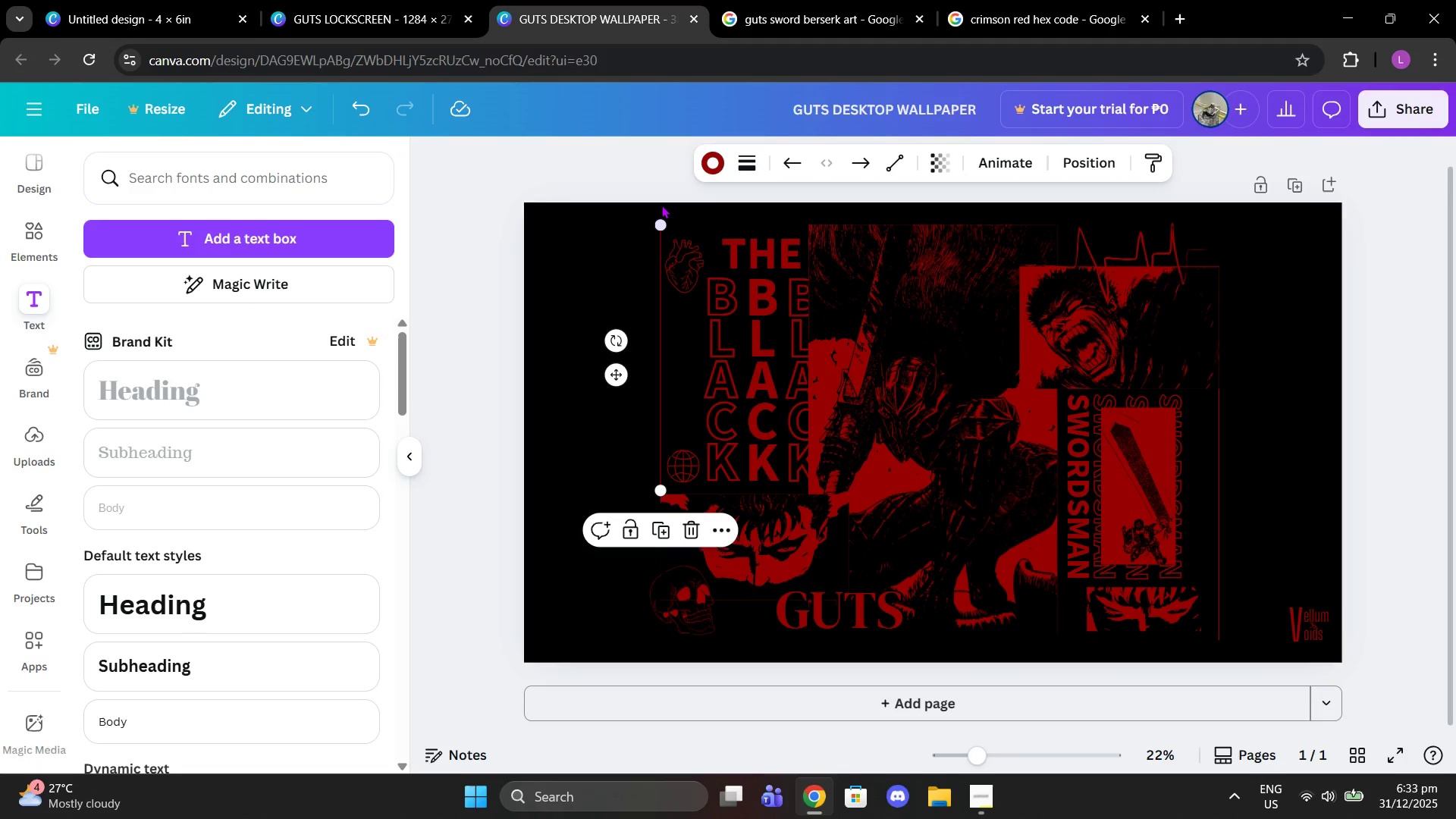 
left_click([670, 249])
 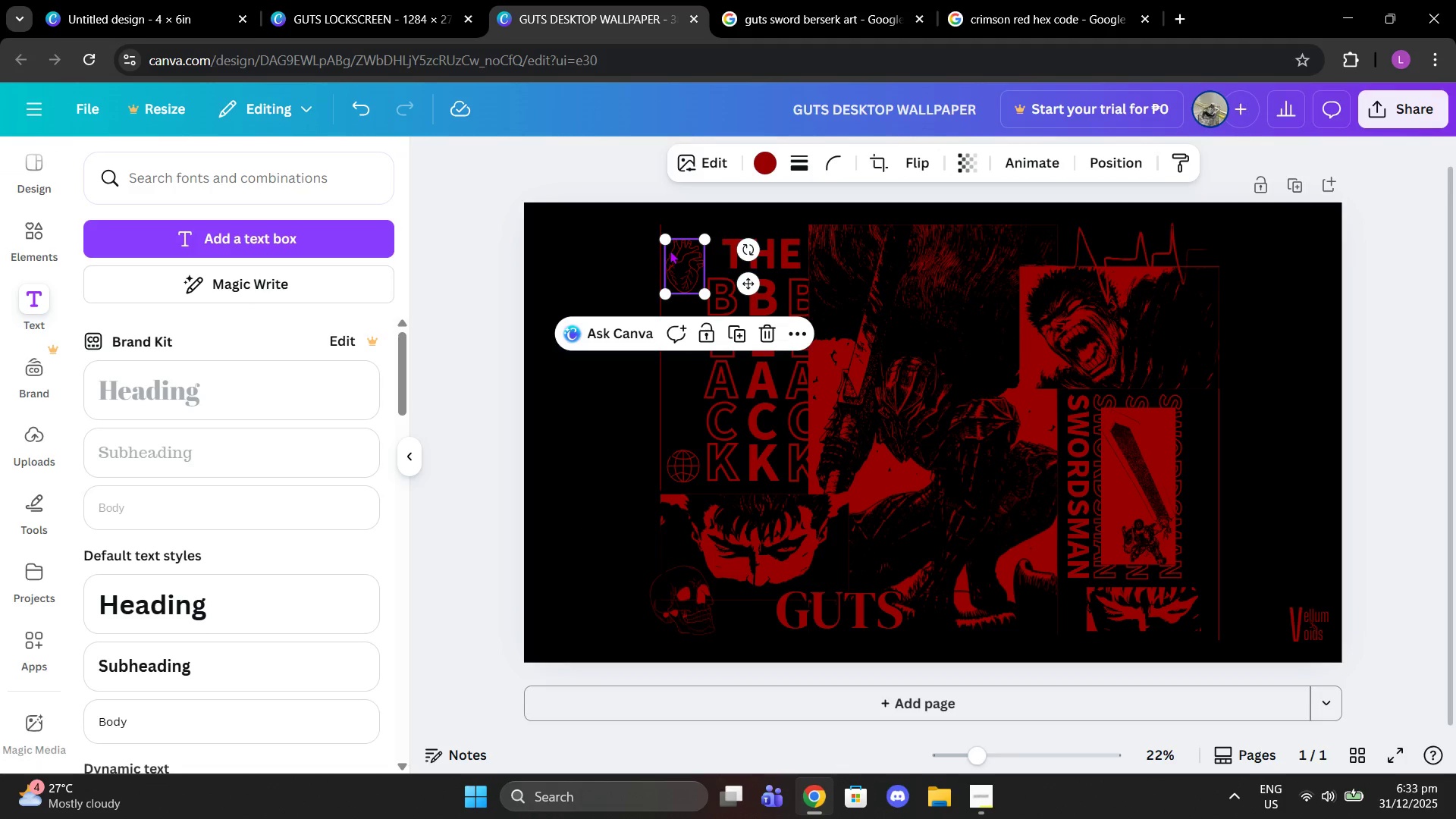 
key(Control+C)
 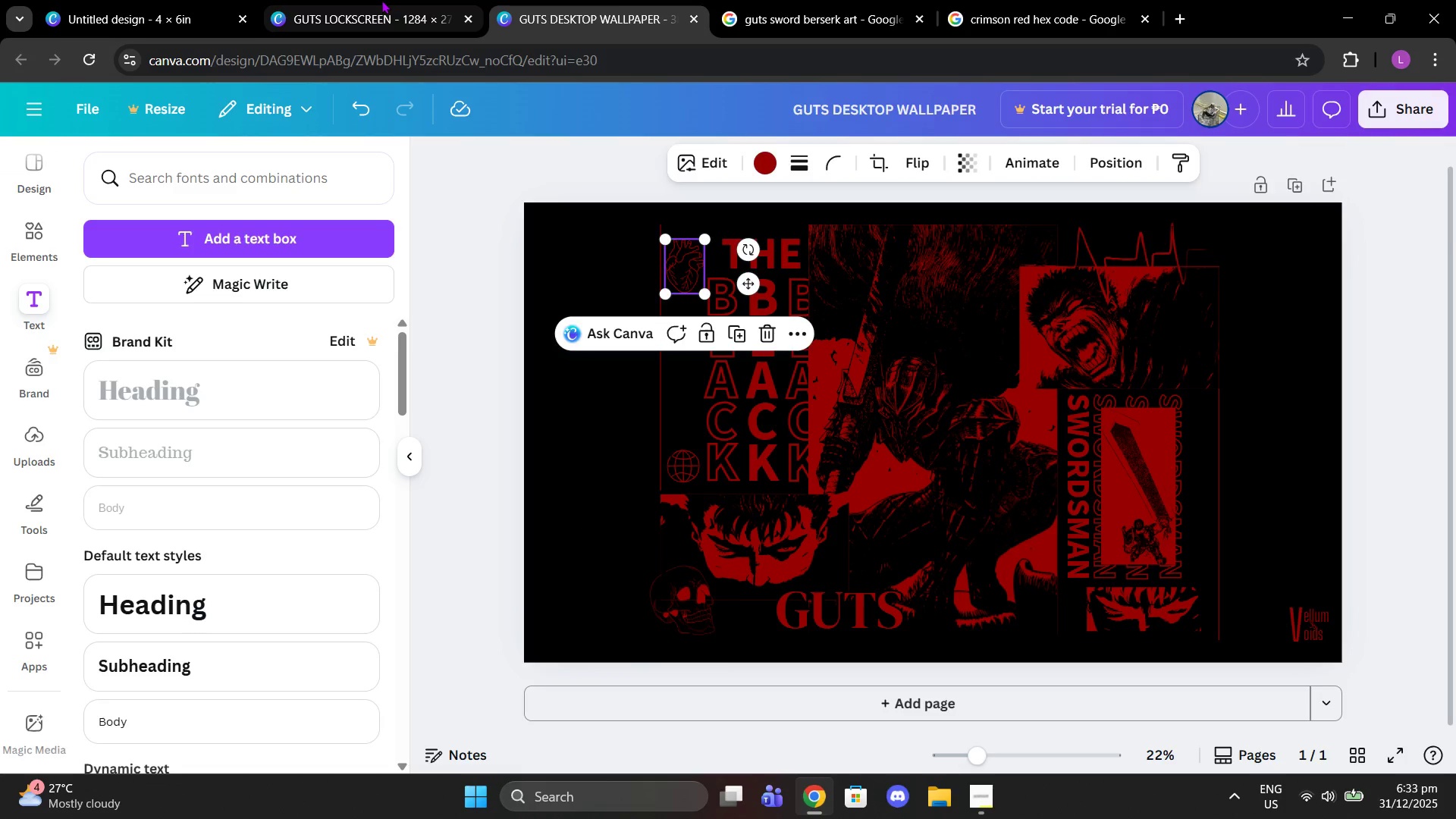 
left_click([383, 0])
 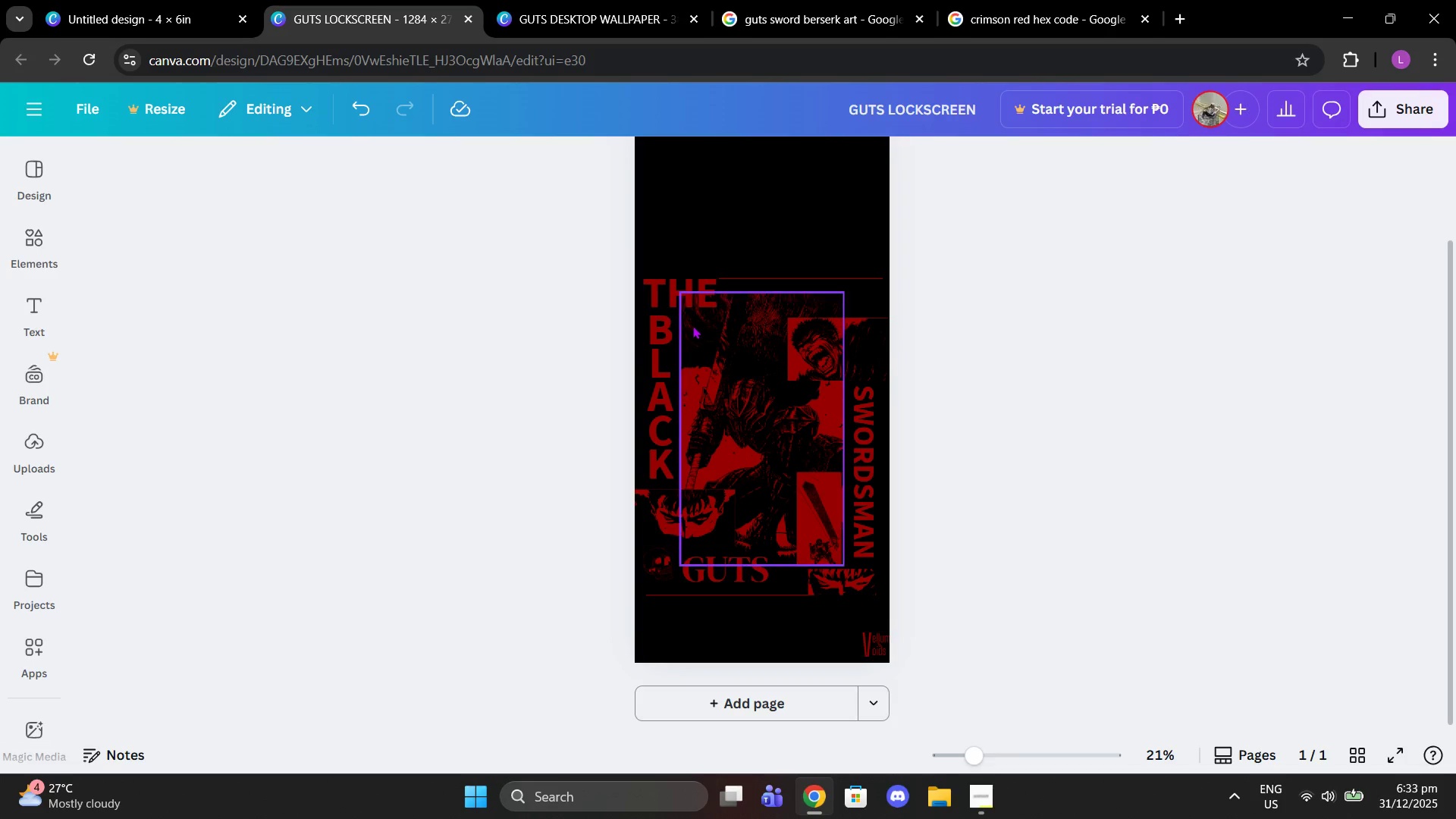 
key(Control+V)
 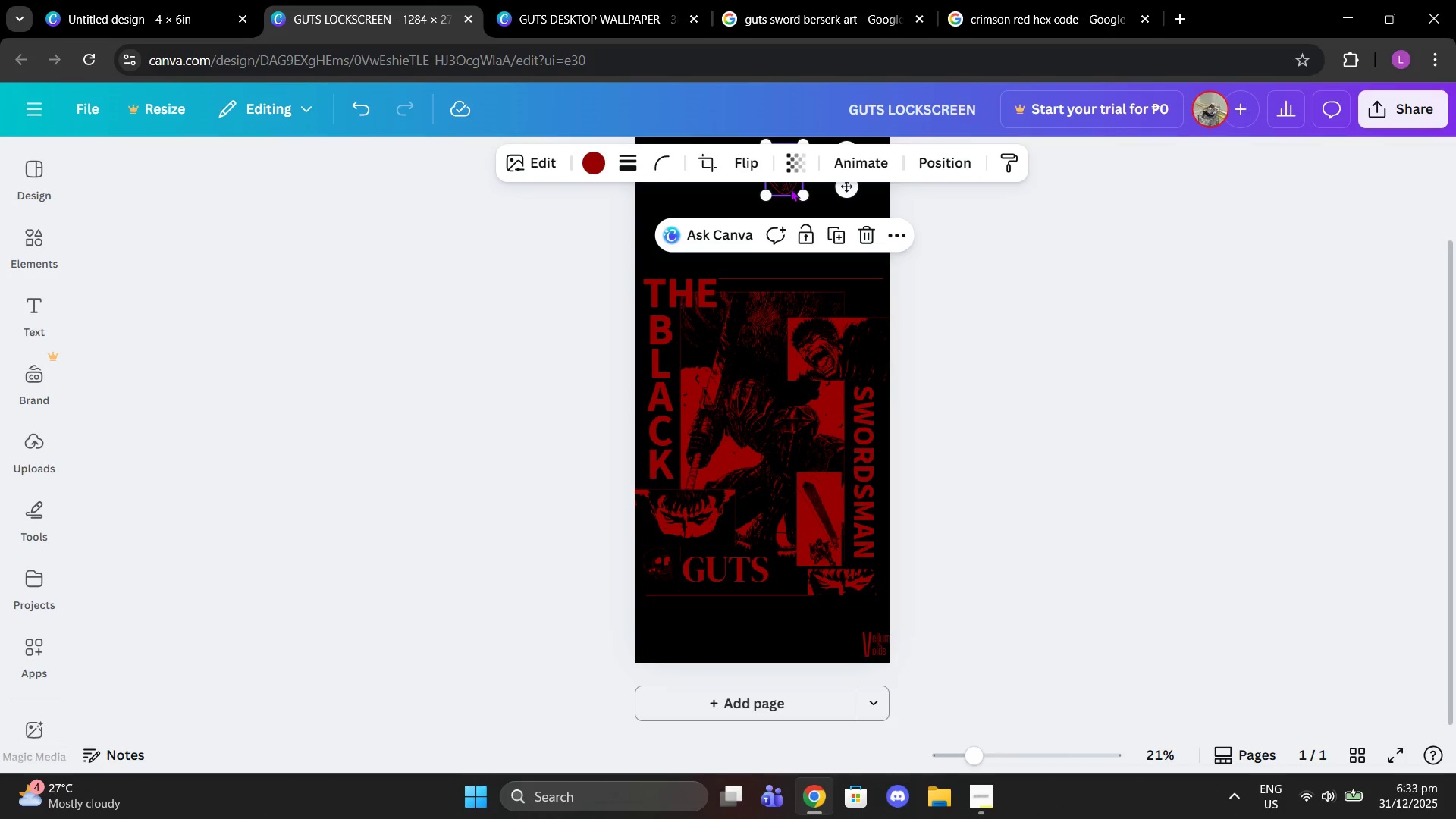 
left_click_drag(start_coordinate=[783, 180], to_coordinate=[651, 351])
 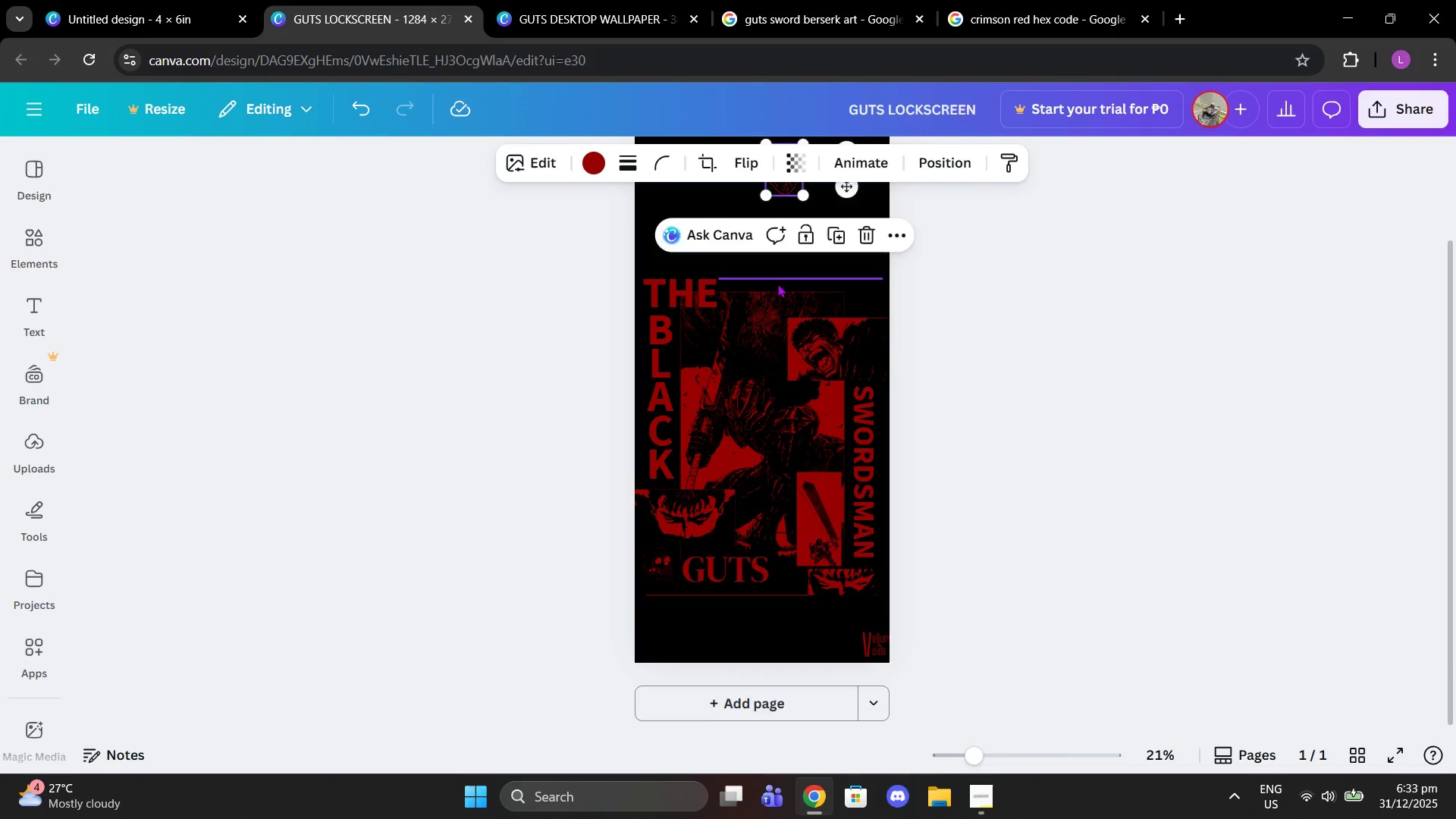 
scroll: coordinate [777, 284], scroll_direction: up, amount: 2.0
 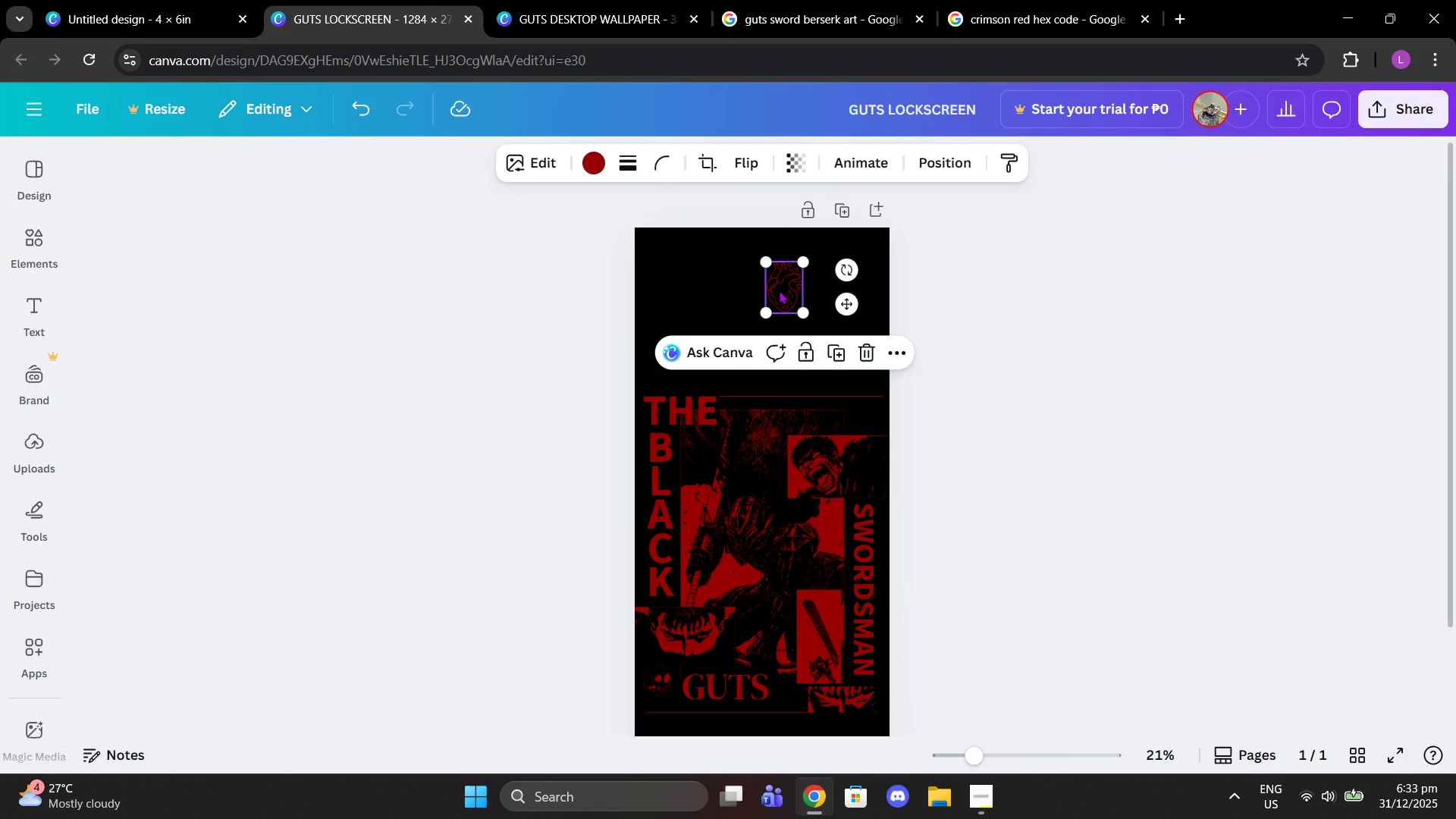 
left_click_drag(start_coordinate=[779, 290], to_coordinate=[655, 489])
 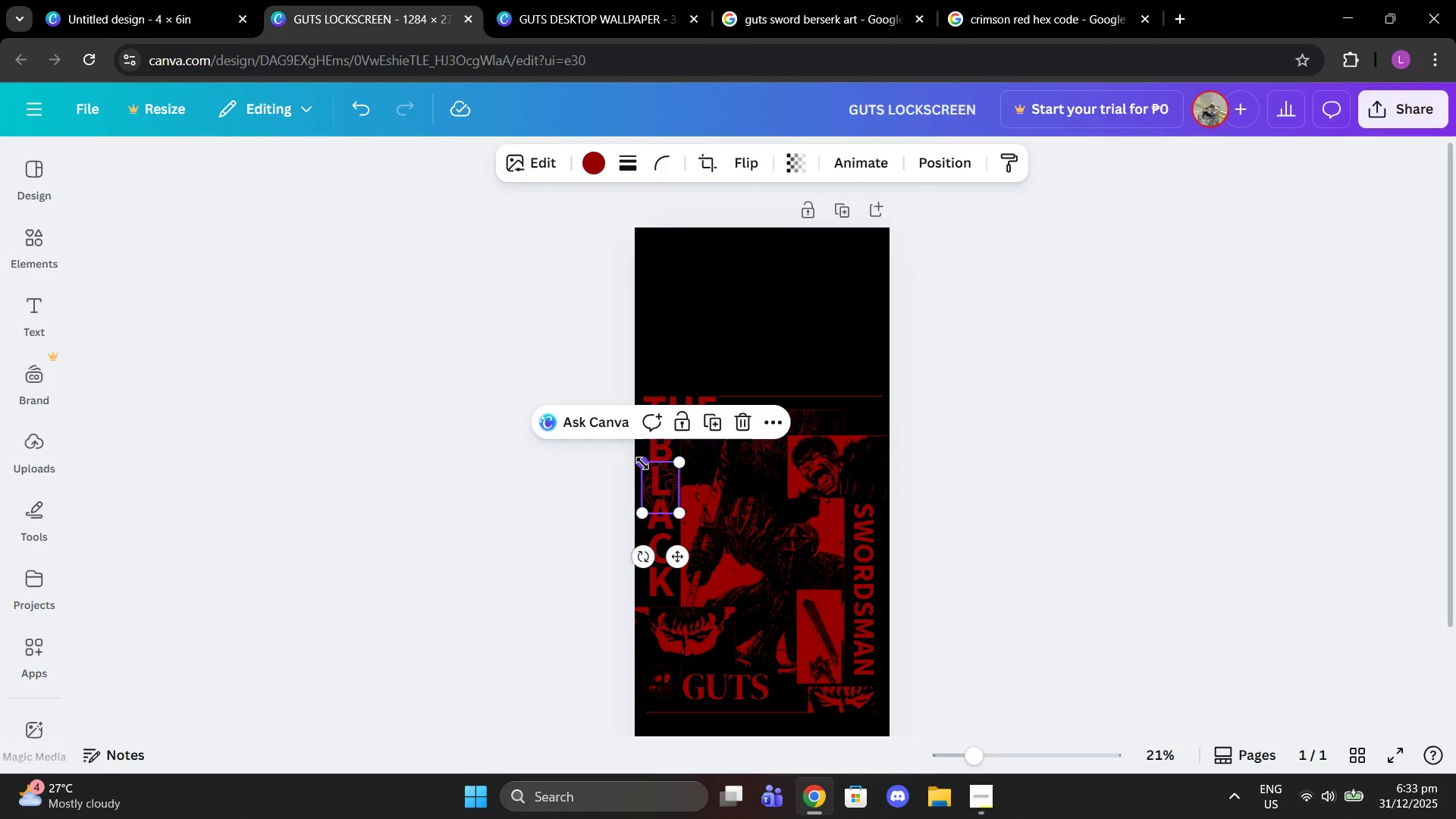 
left_click_drag(start_coordinate=[642, 463], to_coordinate=[661, 486])
 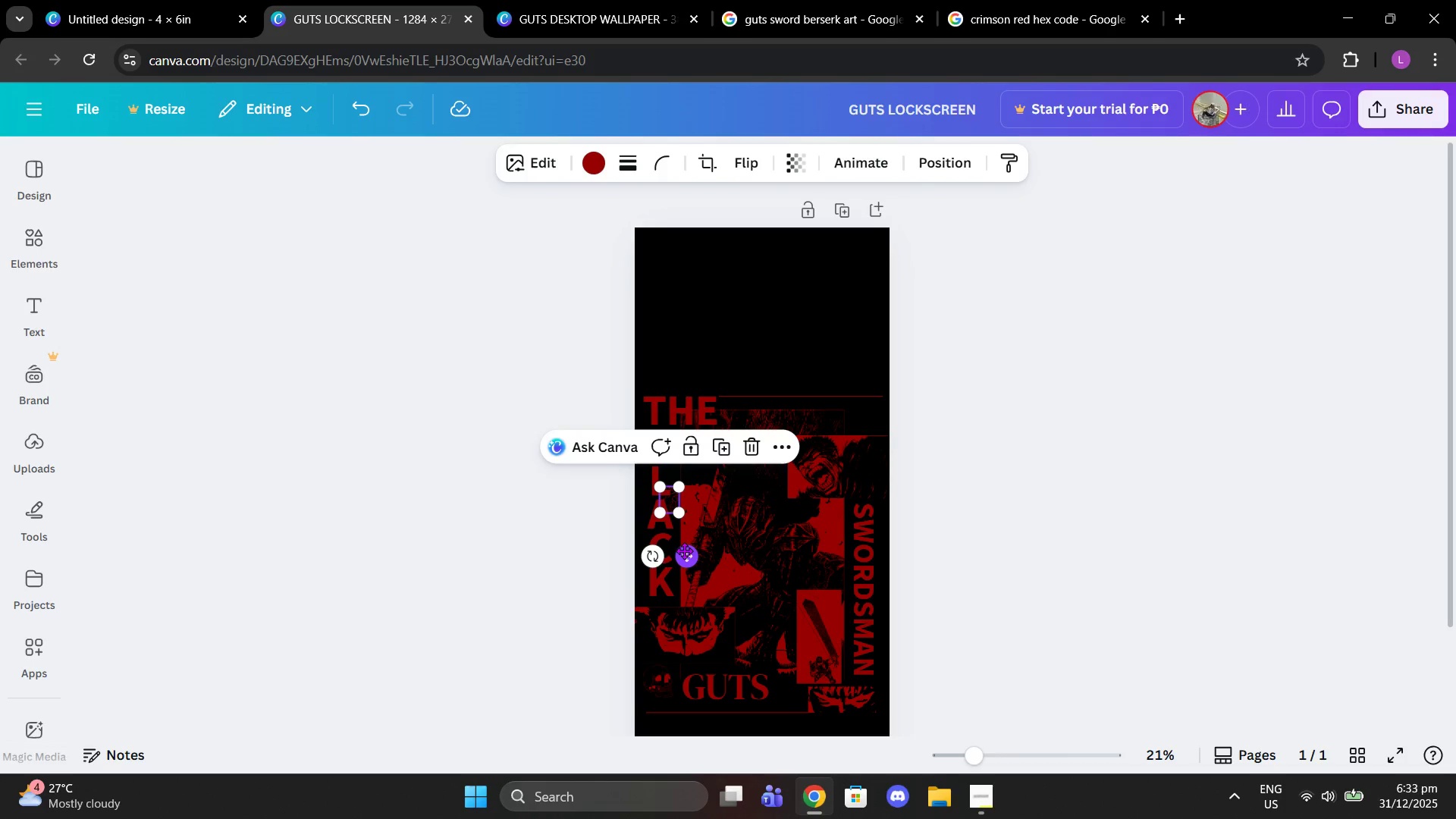 
left_click_drag(start_coordinate=[684, 551], to_coordinate=[806, 733])
 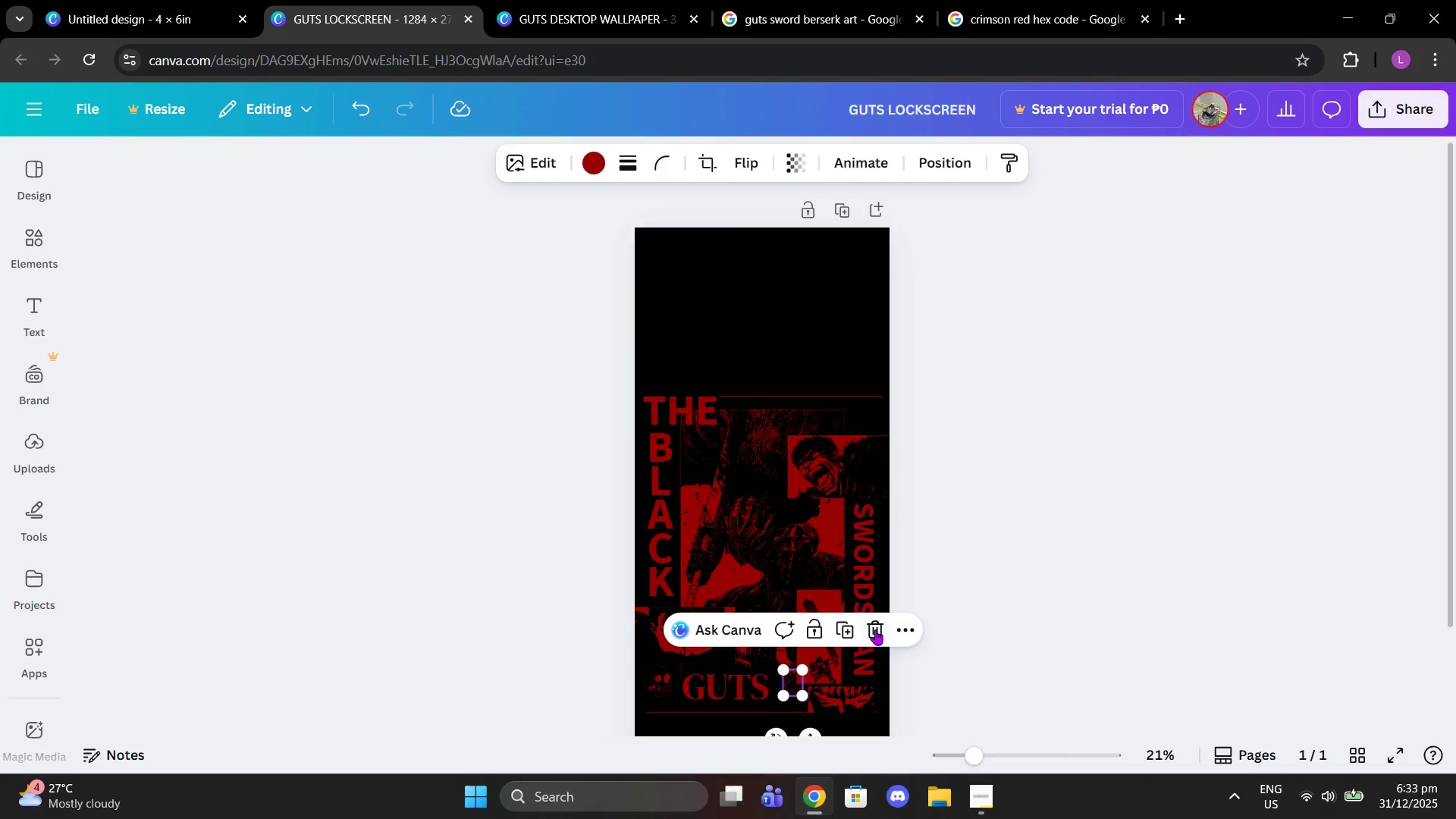 
left_click([875, 629])
 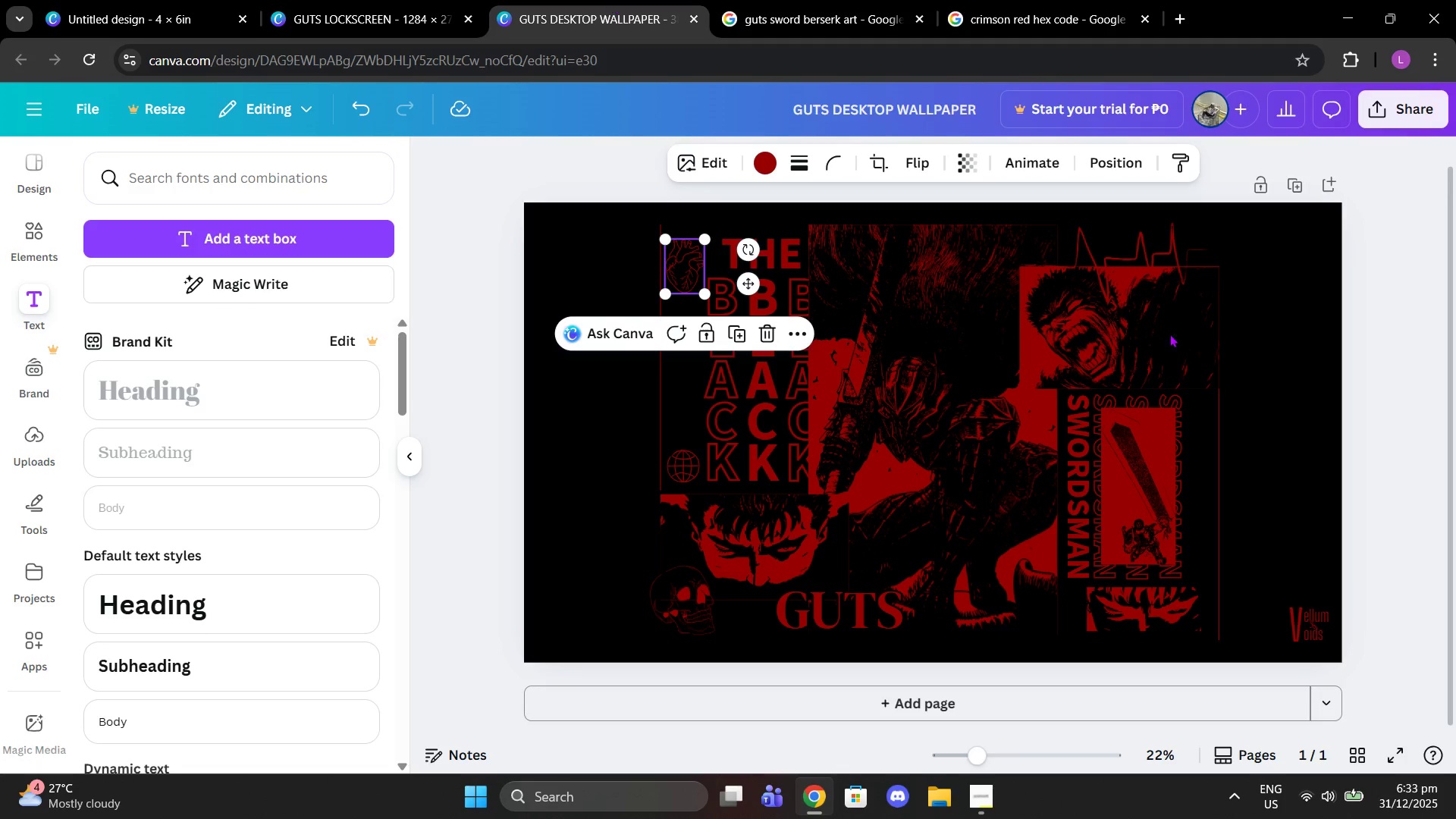 
left_click([1166, 255])
 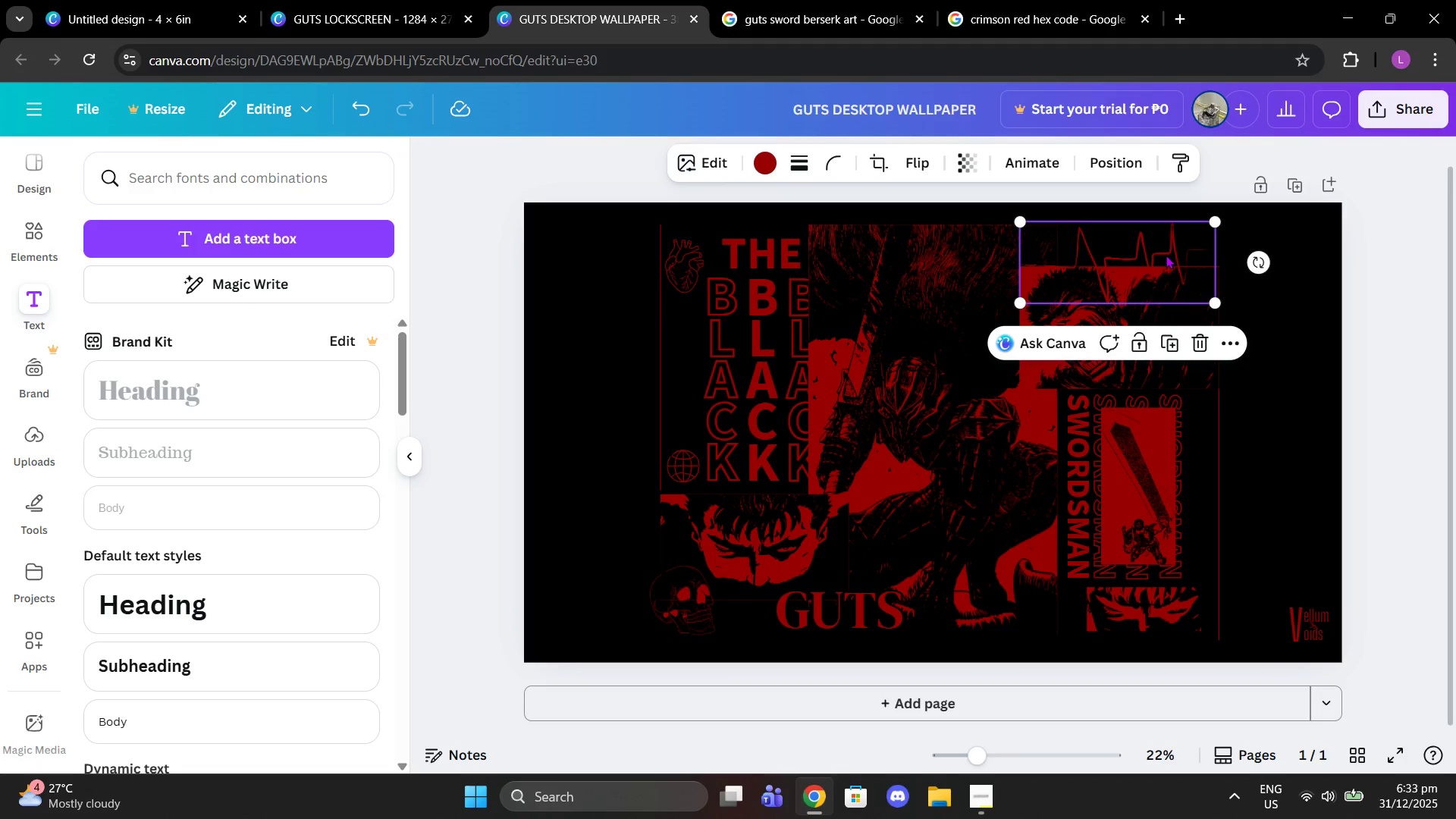 
key(Control+C)
 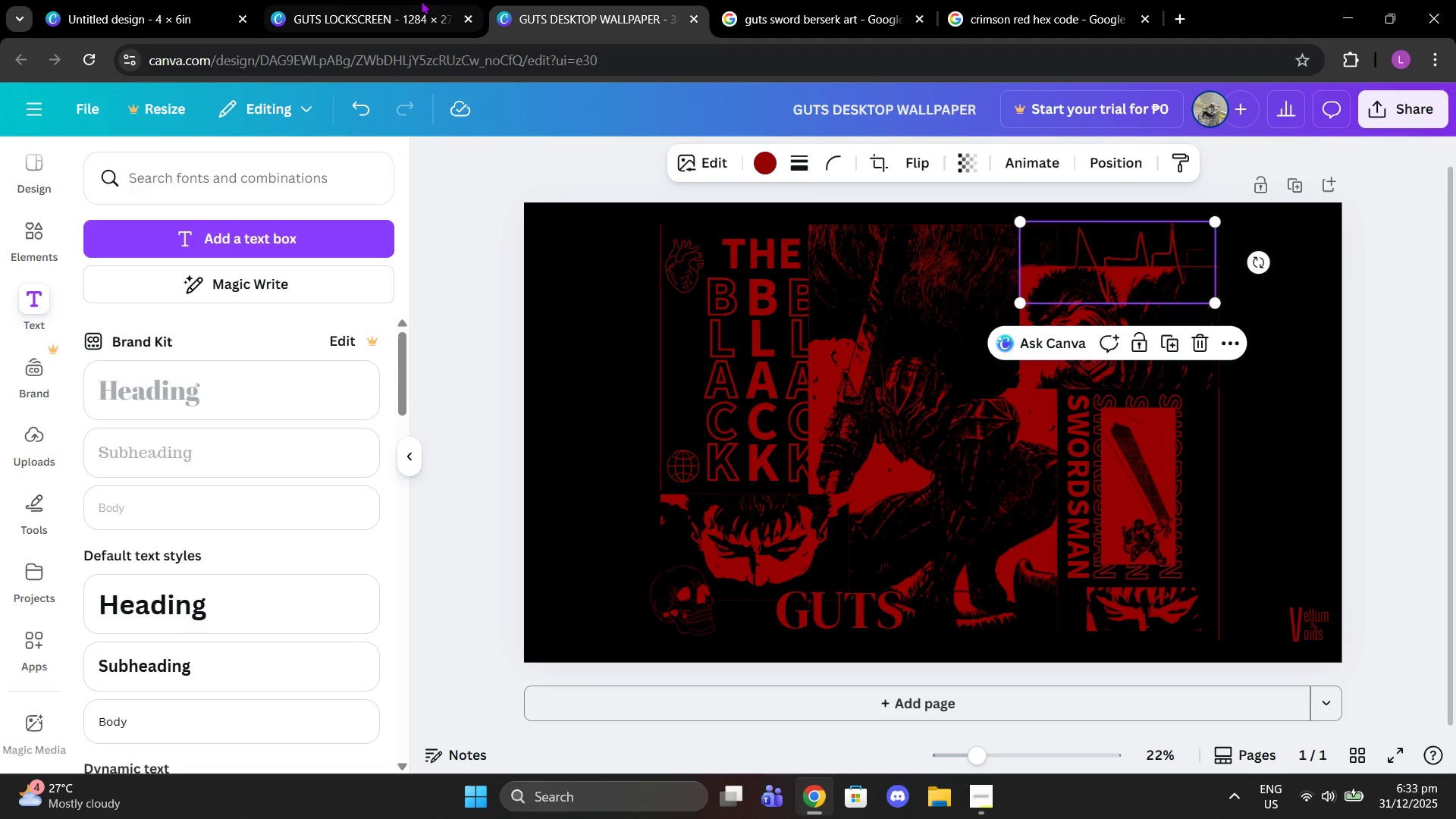 
left_click([393, 0])
 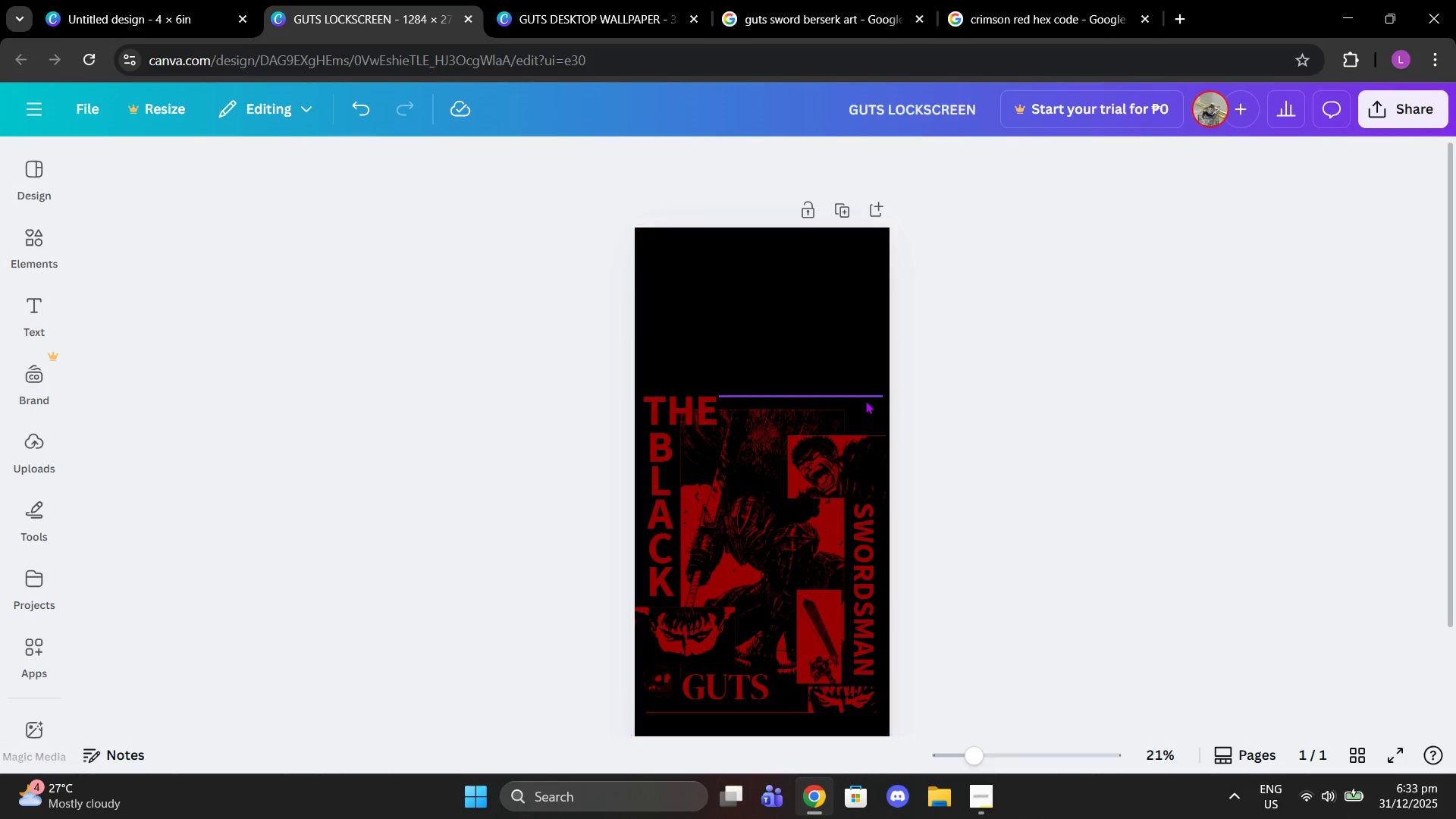 
key(Control+V)
 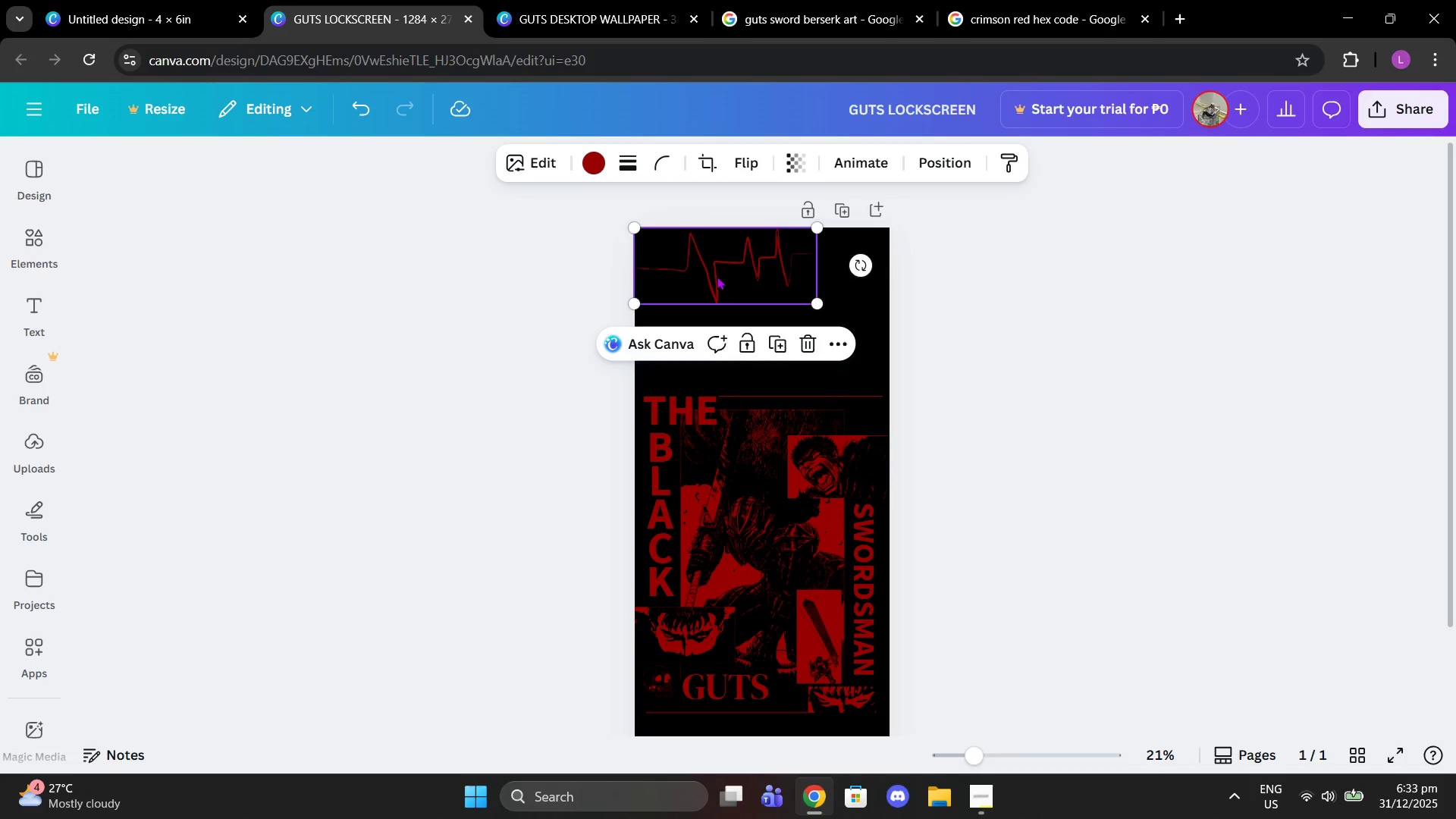 
left_click_drag(start_coordinate=[717, 276], to_coordinate=[831, 437])
 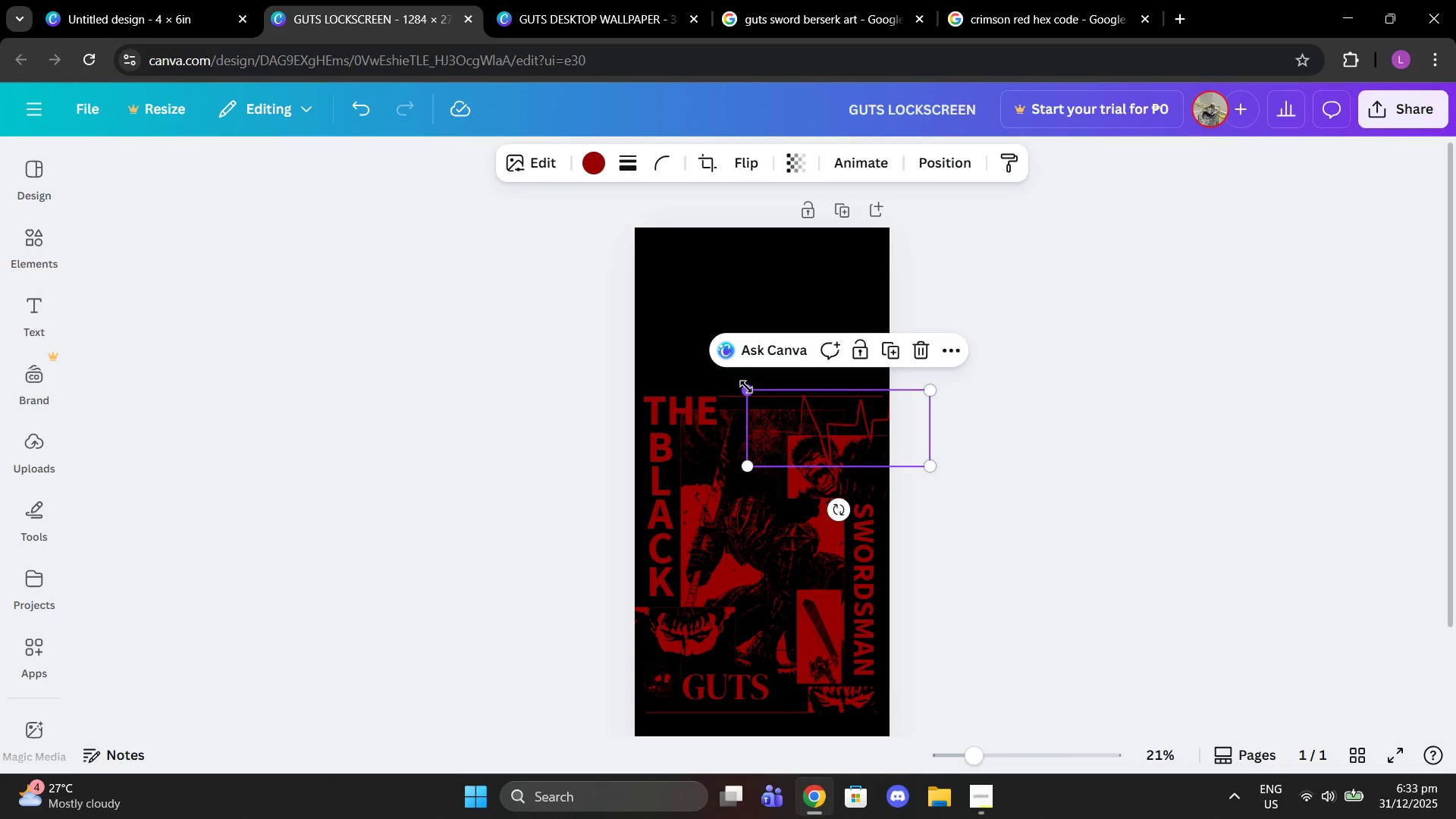 
left_click_drag(start_coordinate=[746, 387], to_coordinate=[836, 442])
 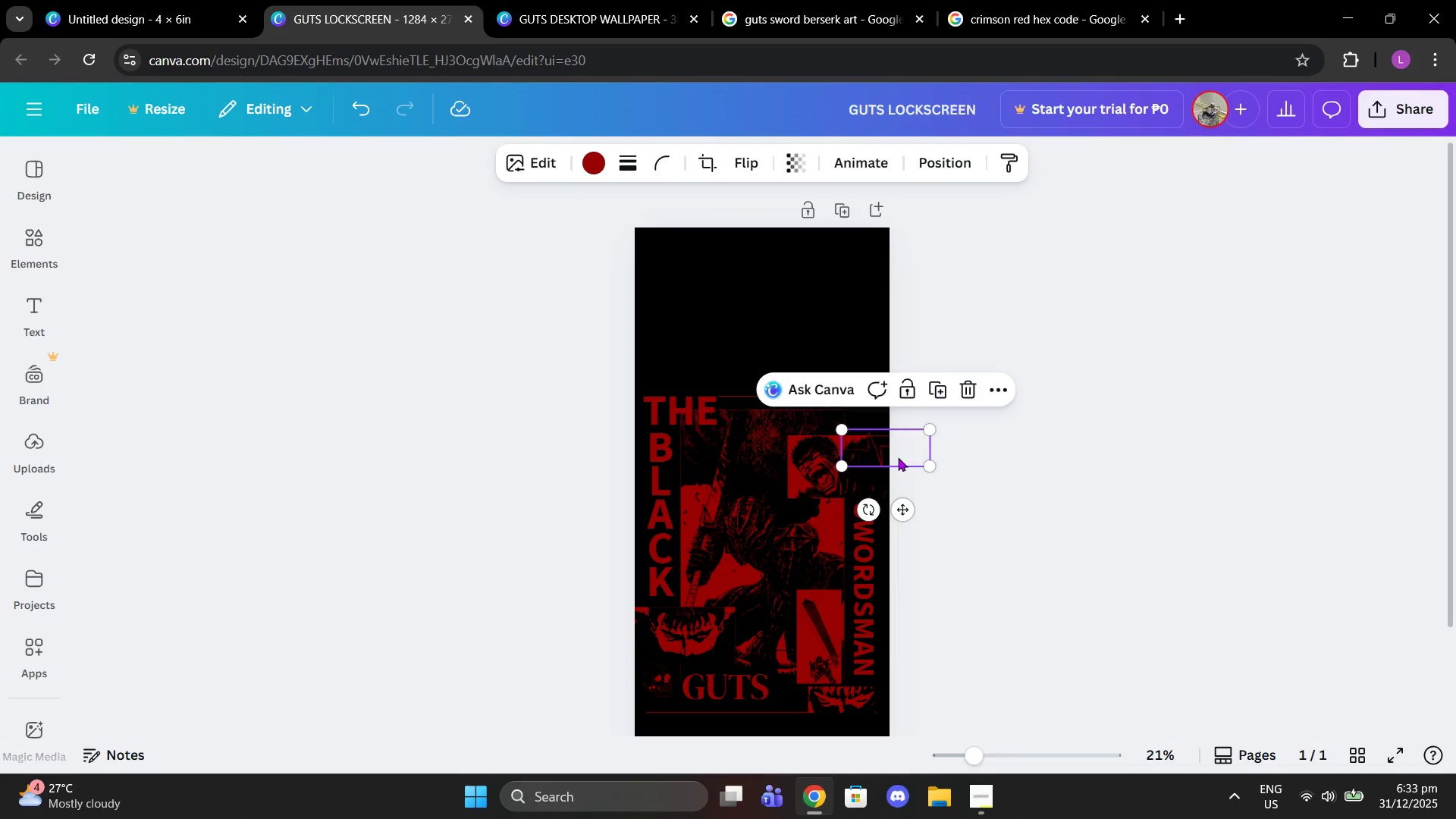 
left_click_drag(start_coordinate=[902, 457], to_coordinate=[859, 430])
 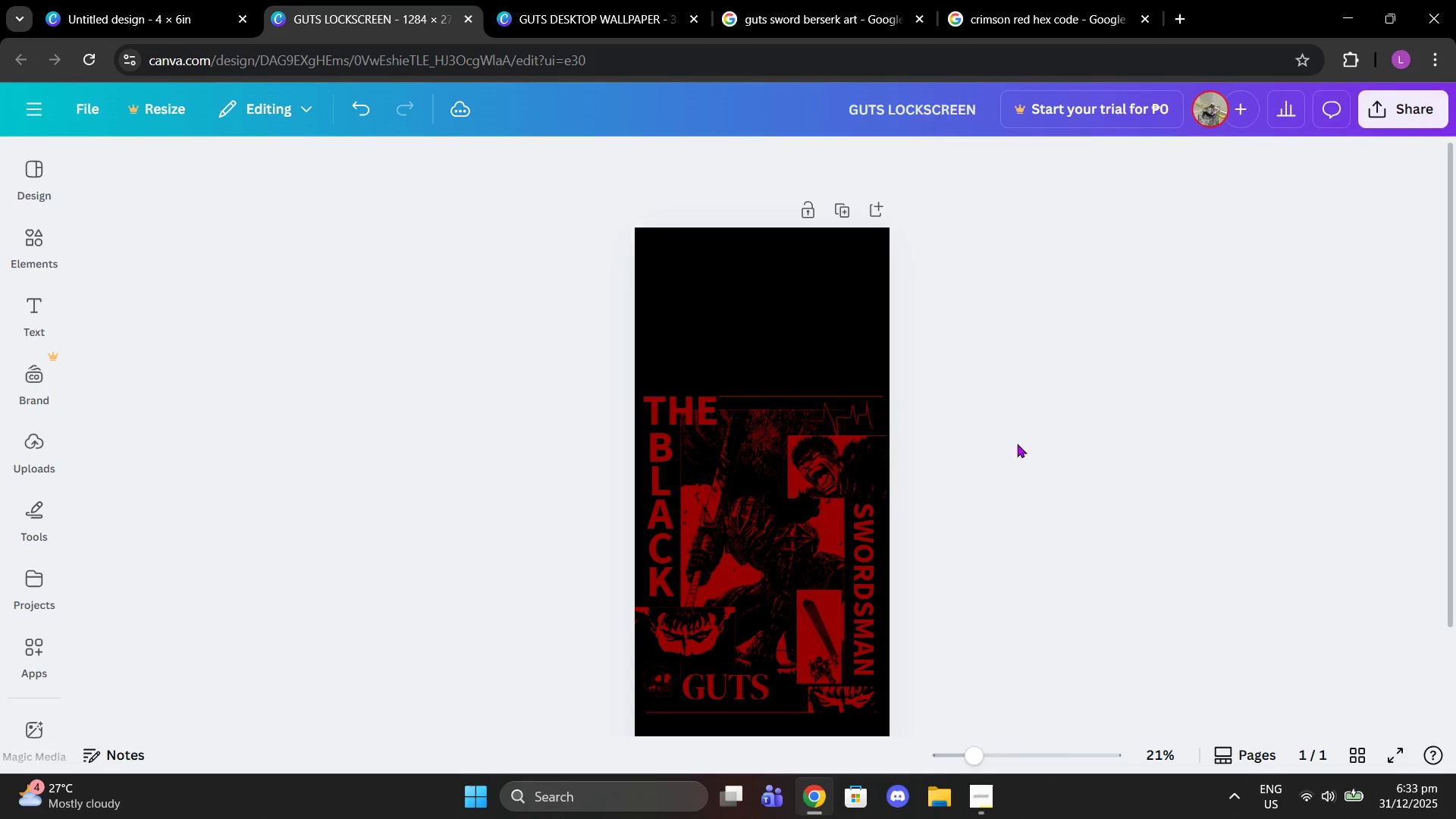 
left_click([1017, 444])
 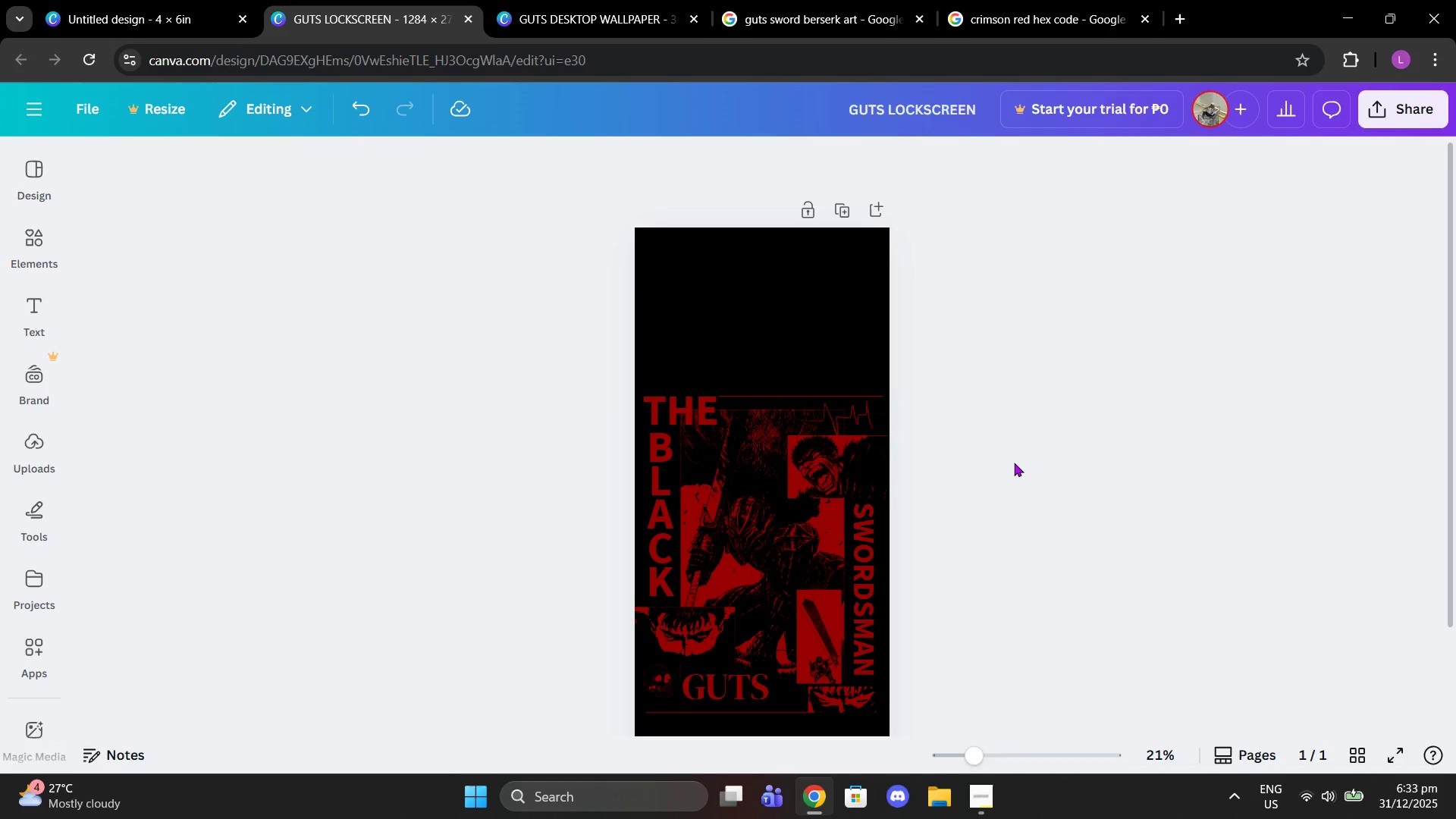 
scroll: coordinate [1014, 463], scroll_direction: down, amount: 2.0
 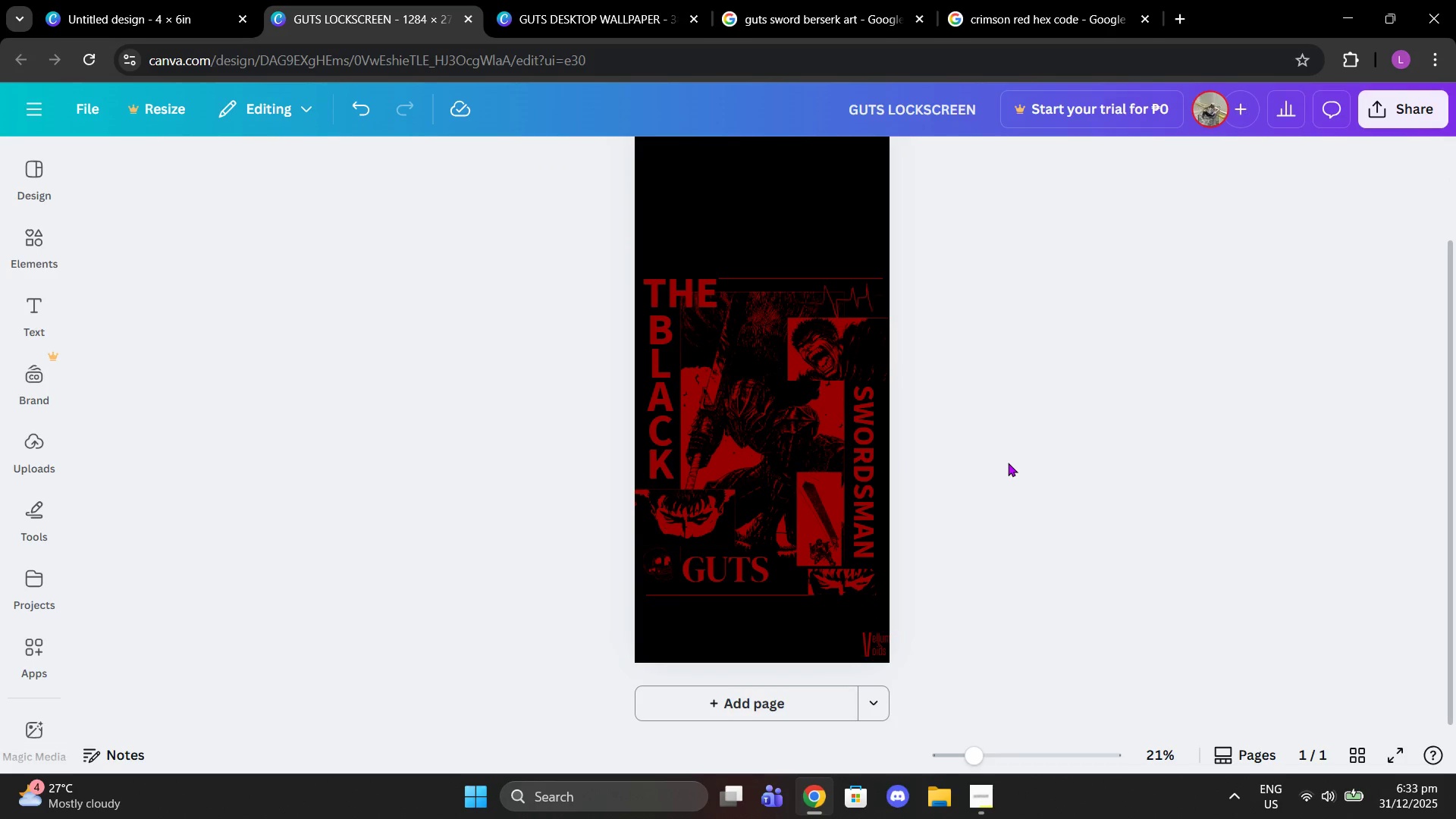 
scroll: coordinate [1008, 463], scroll_direction: none, amount: 0.0
 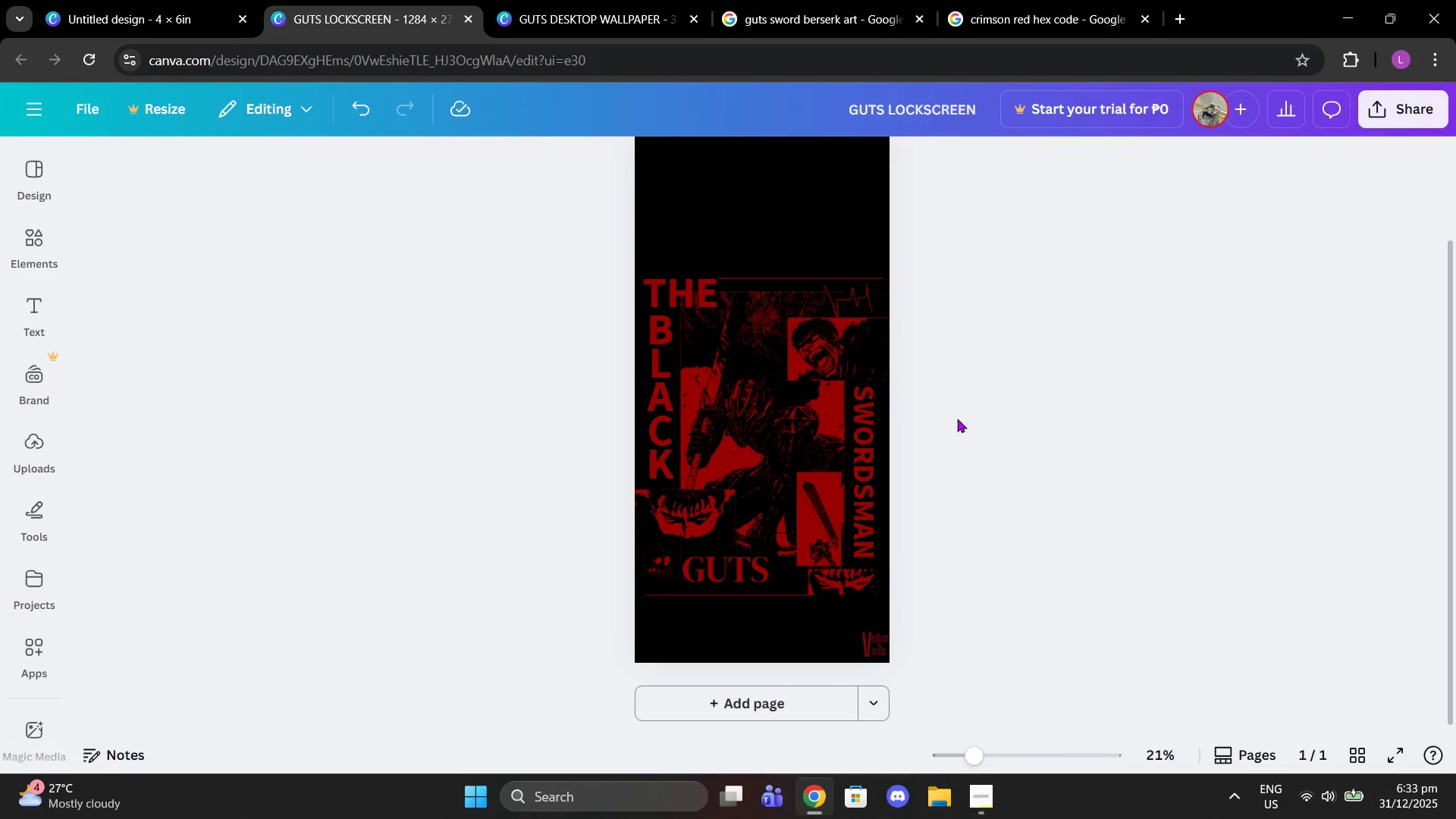 
scroll: coordinate [742, 380], scroll_direction: up, amount: 1.0
 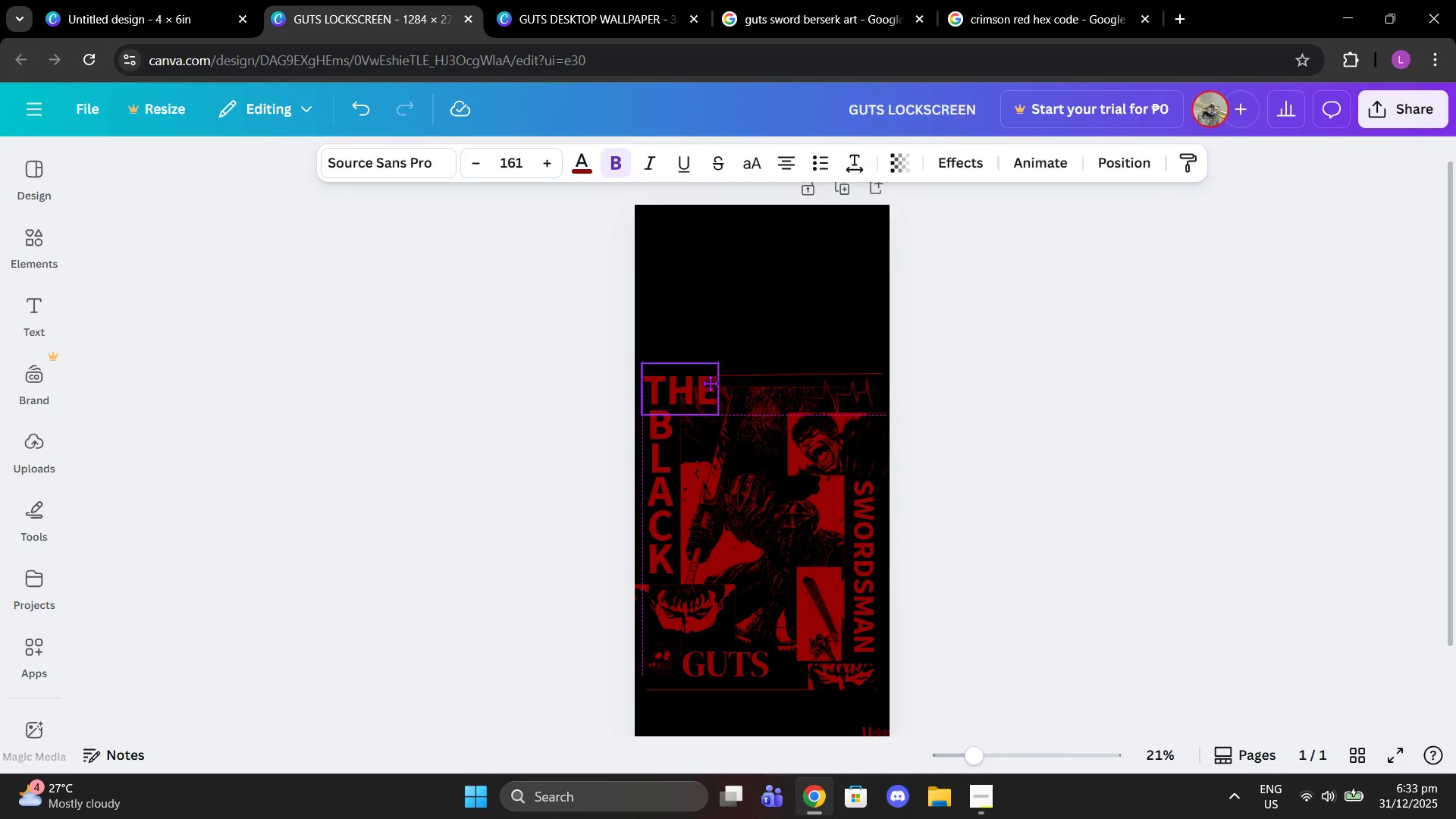 
left_click([903, 369])
 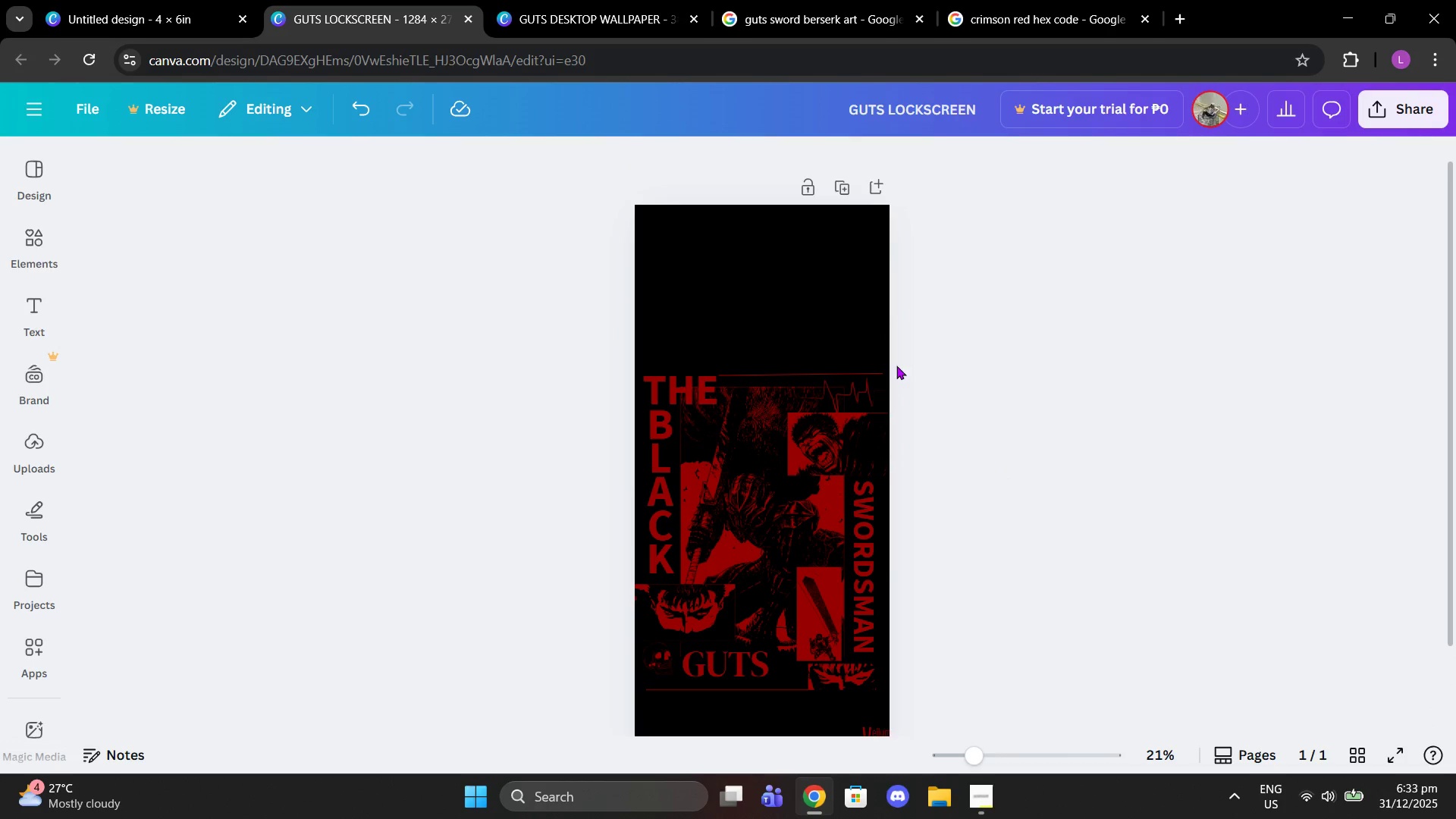 
key(Control+Z)
 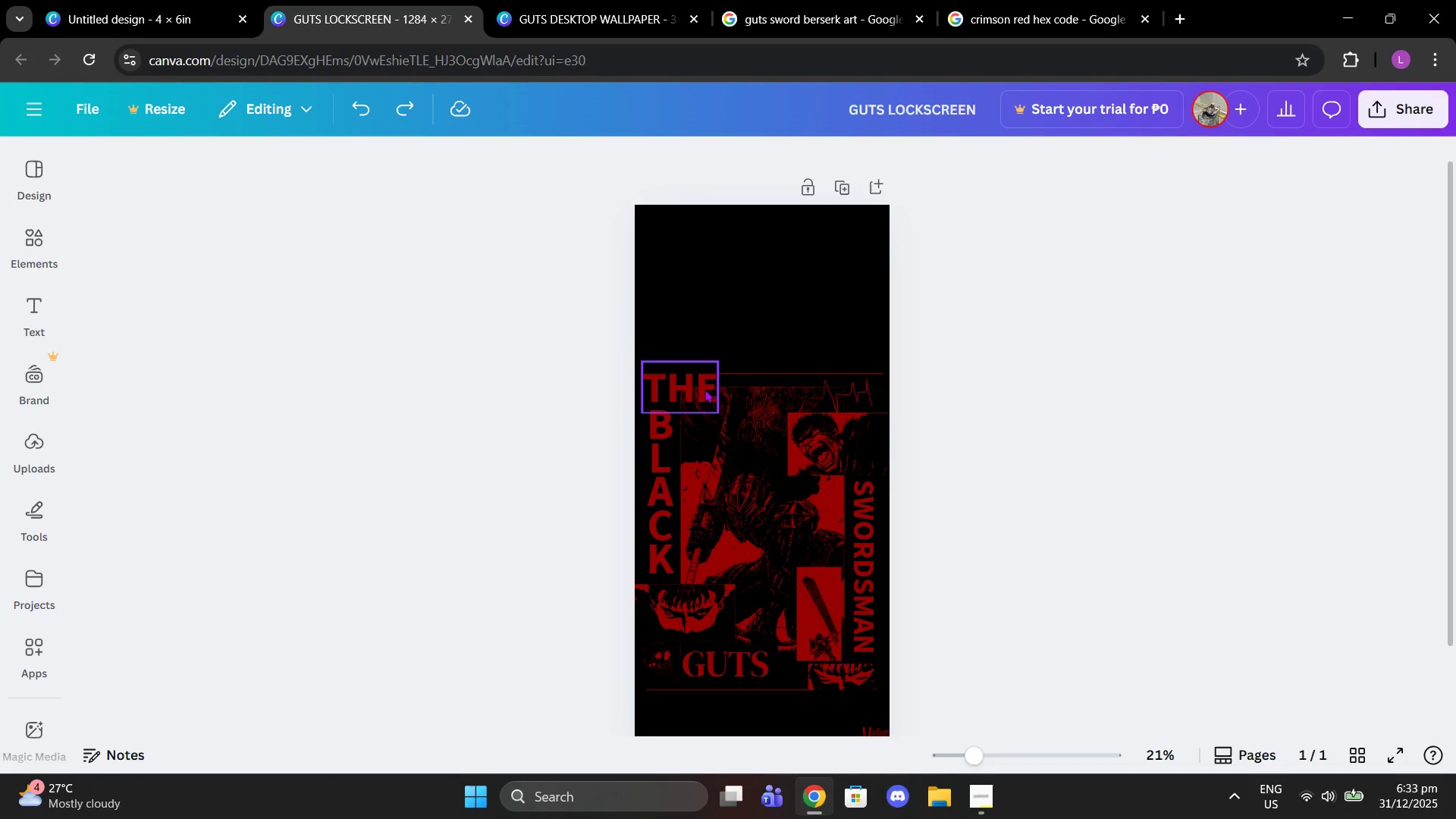 
left_click([695, 388])
 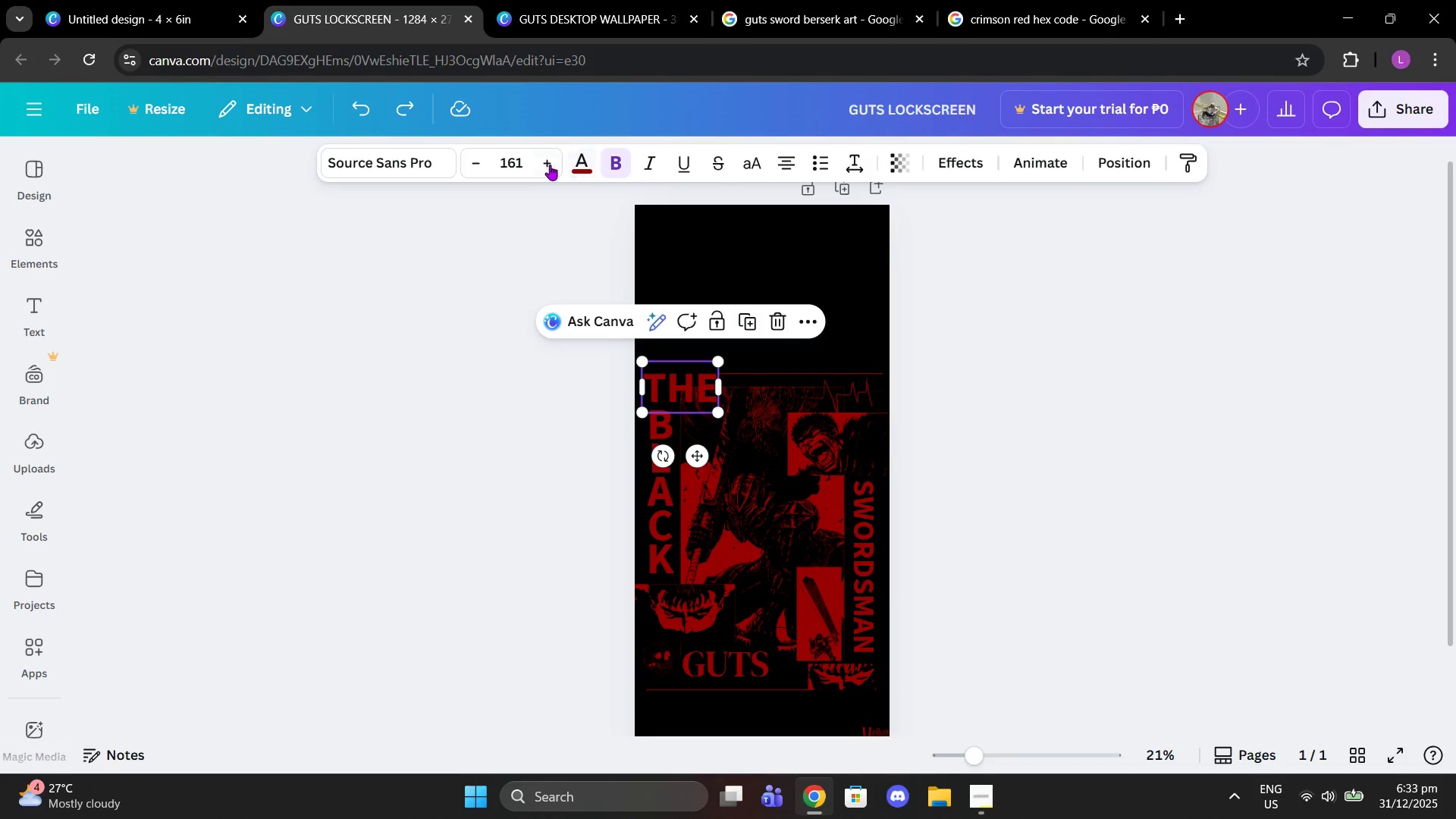 
left_click([544, 161])
 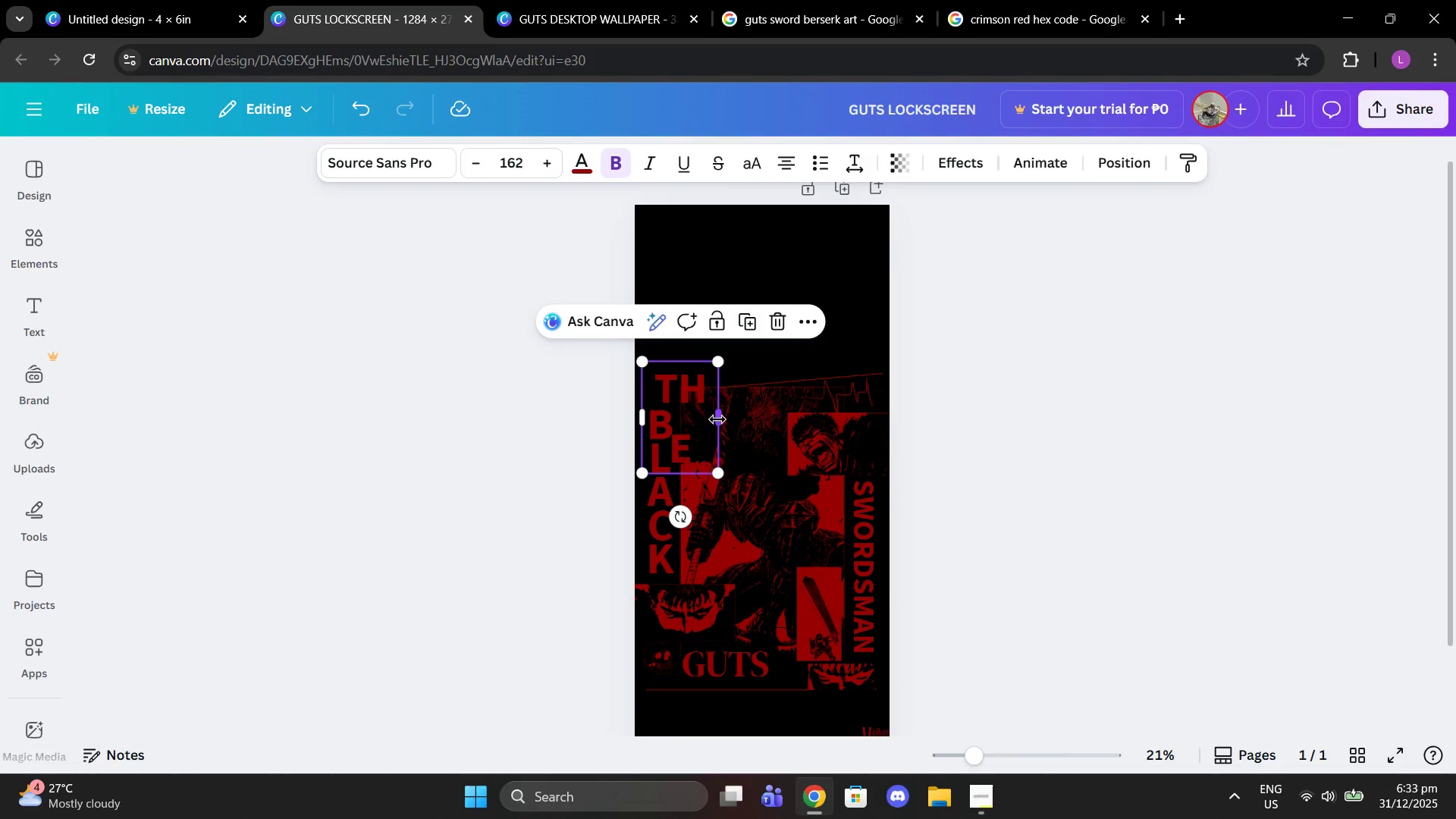 
left_click_drag(start_coordinate=[722, 417], to_coordinate=[730, 417])